 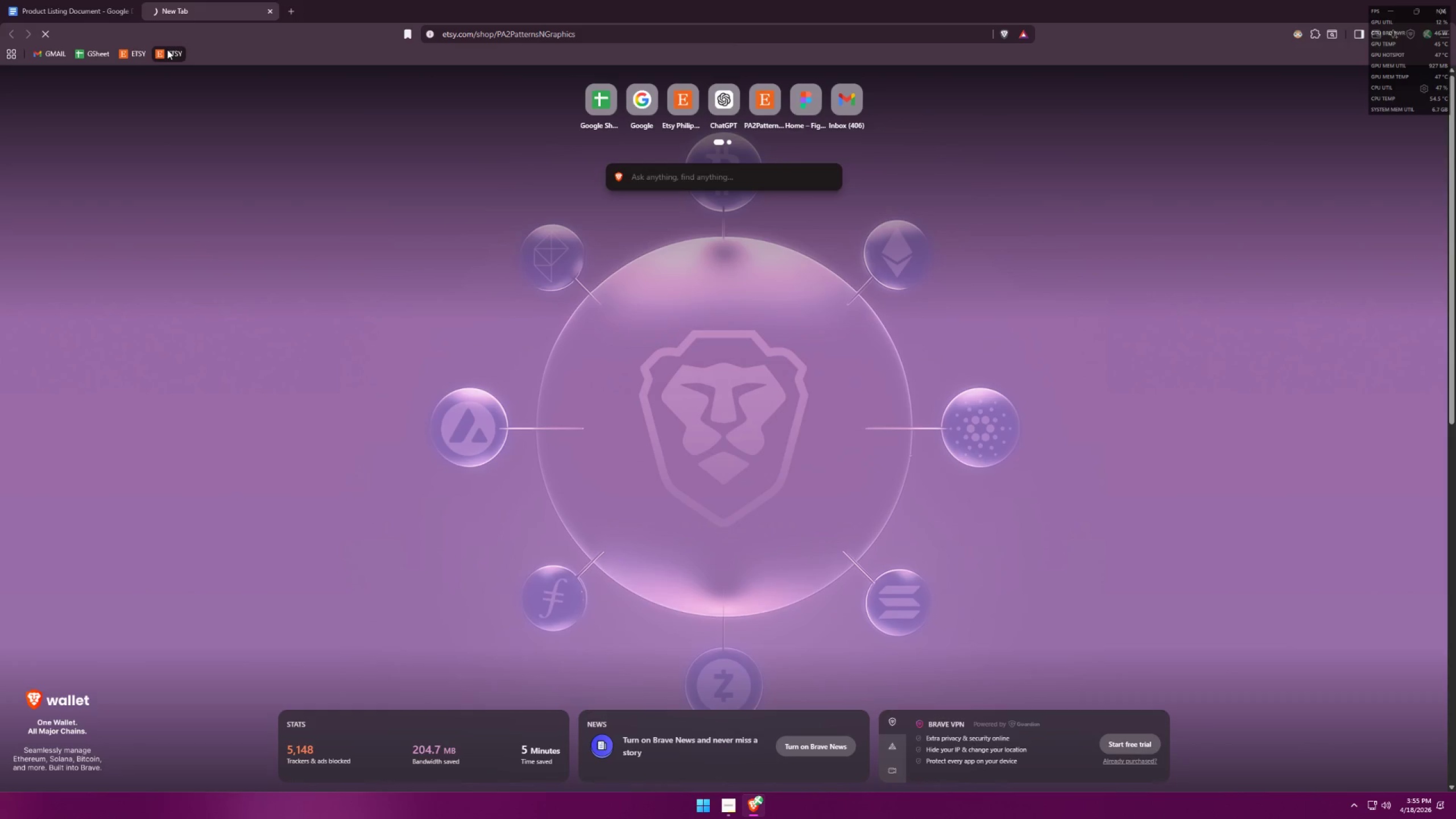 
left_click([151, 56])
 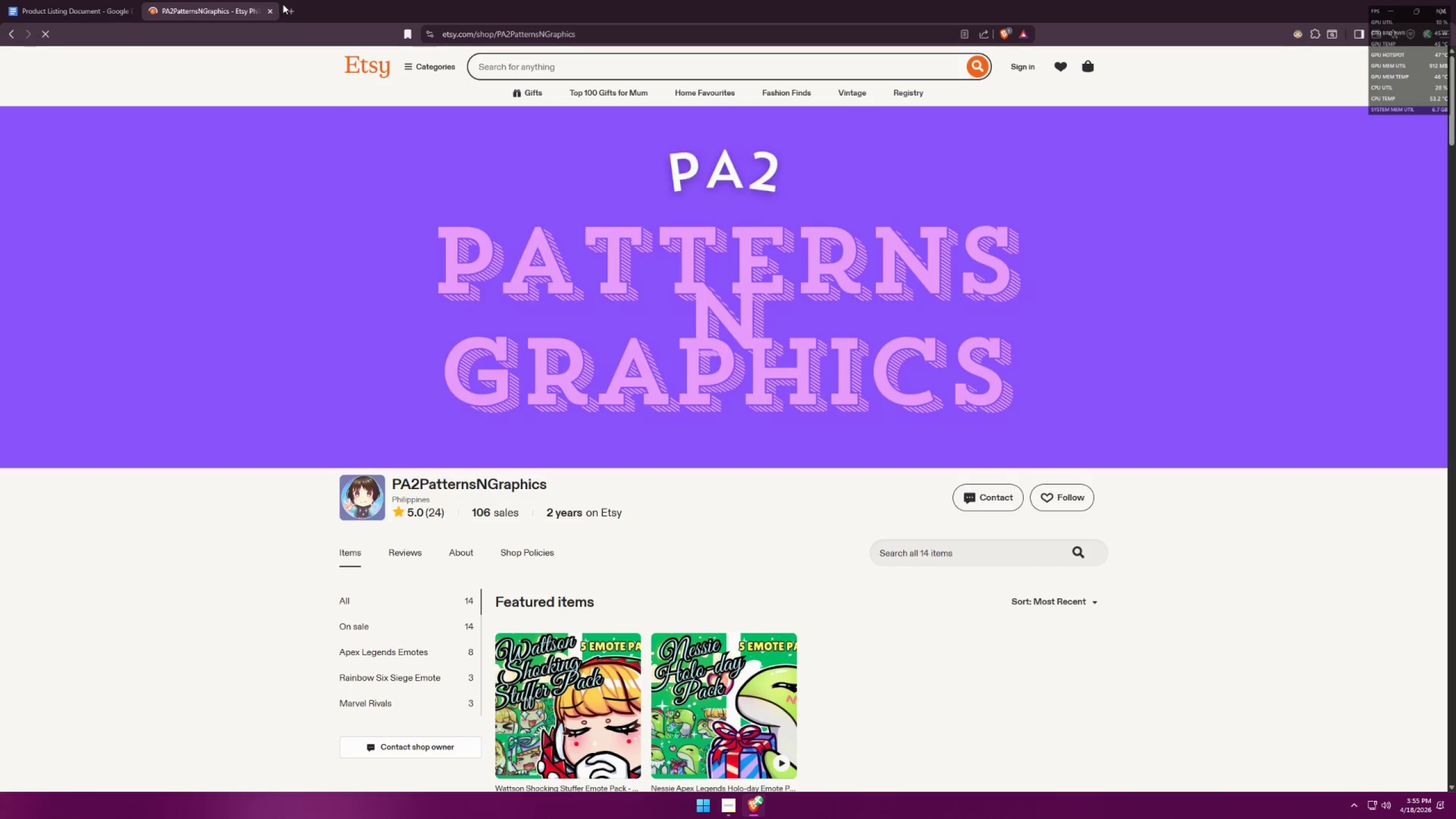 
double_click([294, 2])
 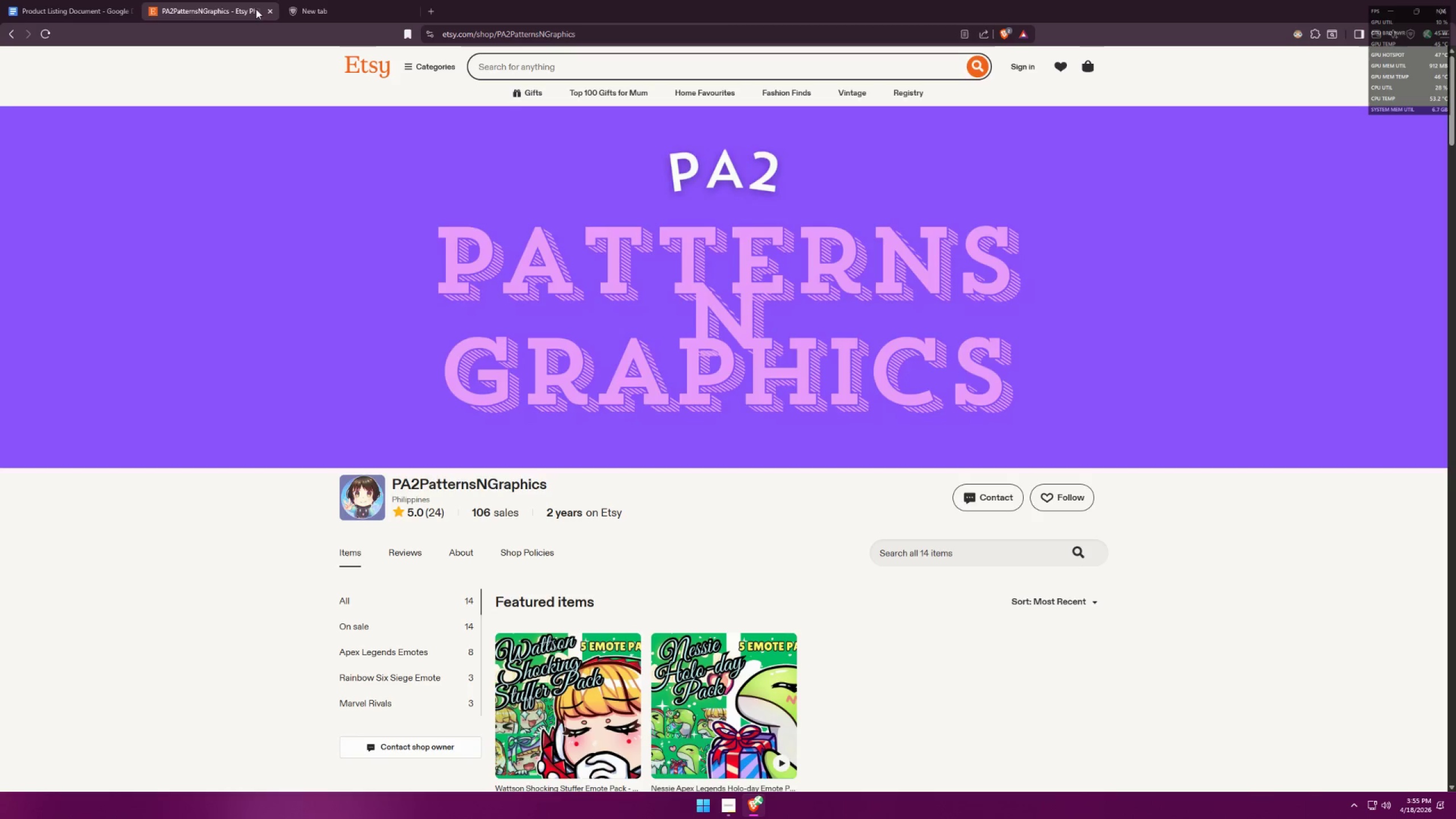 
left_click([328, 7])
 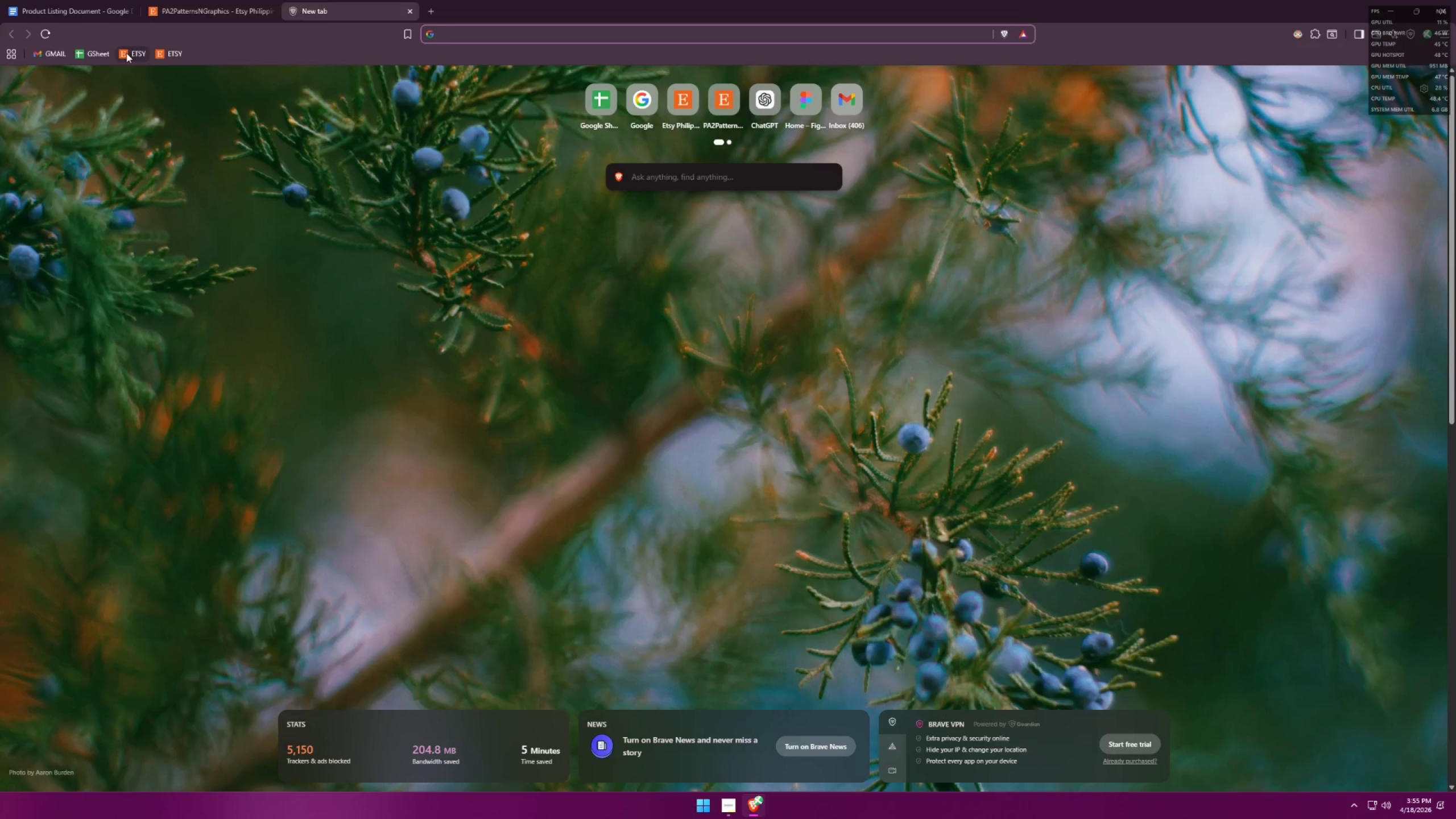 
double_click([197, 0])
 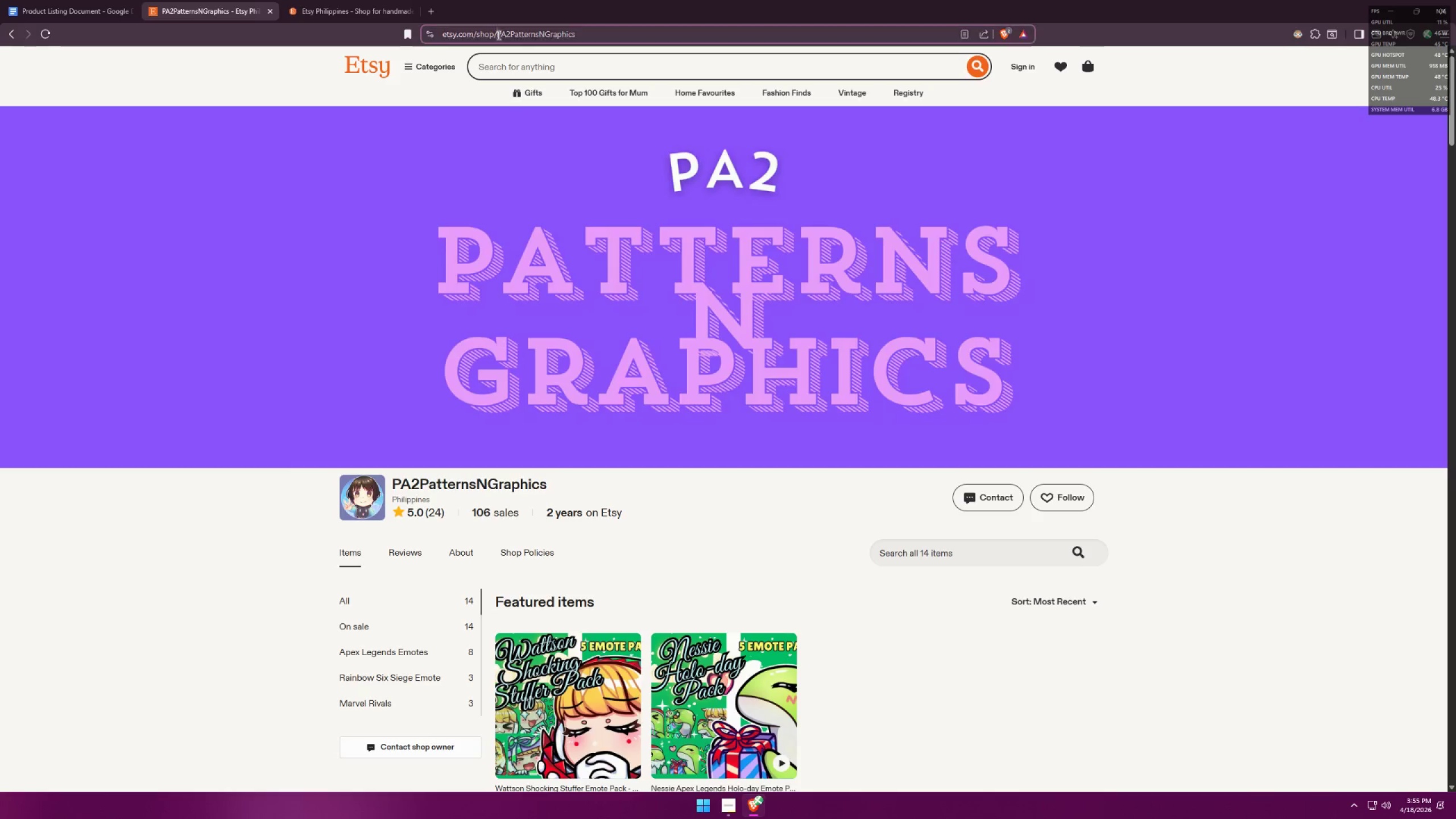 
type(etsh)
key(Backspace)
type(y web d)
key(Backspace)
type(iz)
key(Backspace)
key(Backspace)
key(Backspace)
type( pag )
key(Backspace)
type(e f)
key(Backspace)
type(size)
 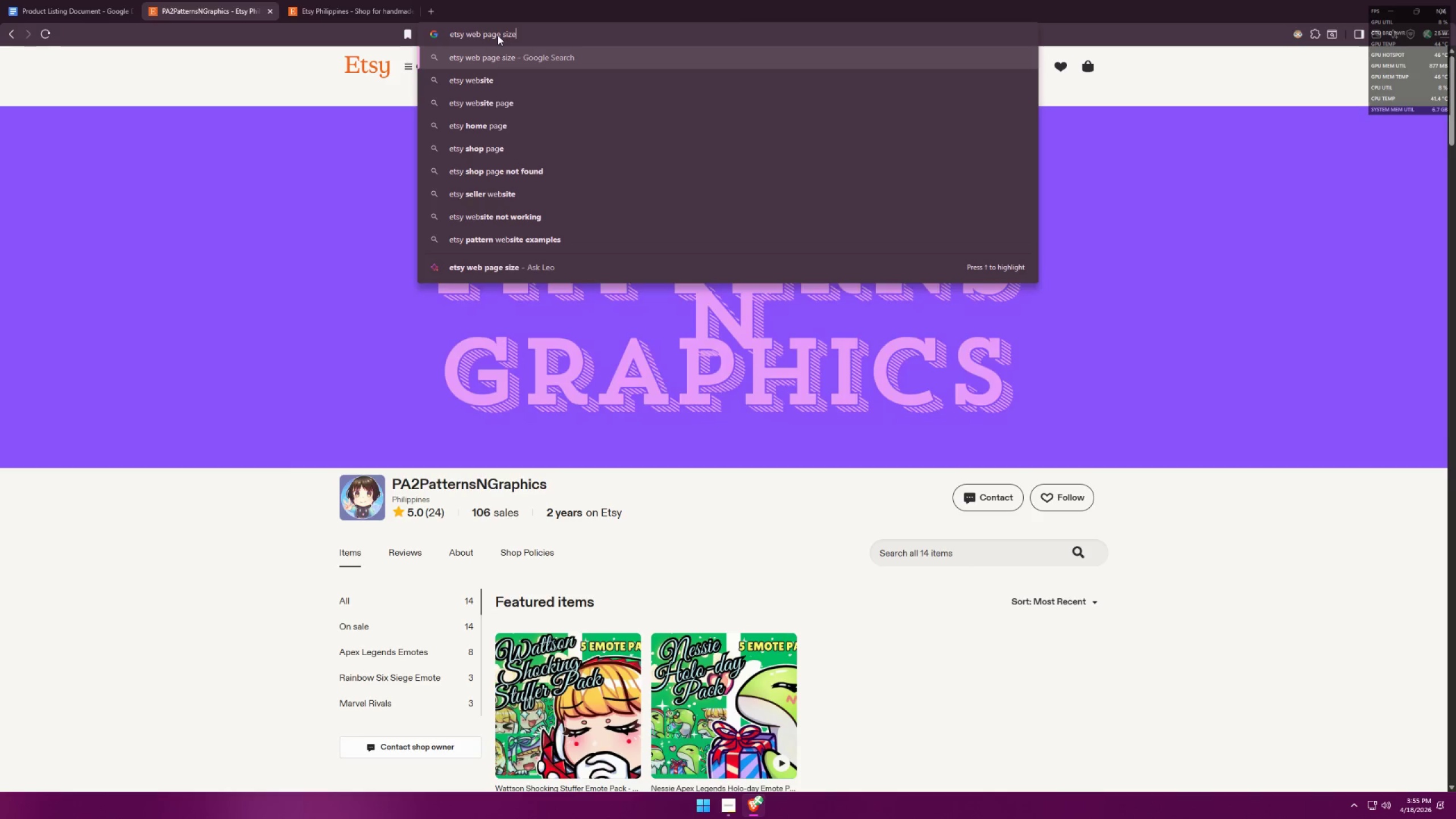 
key(Enter)
 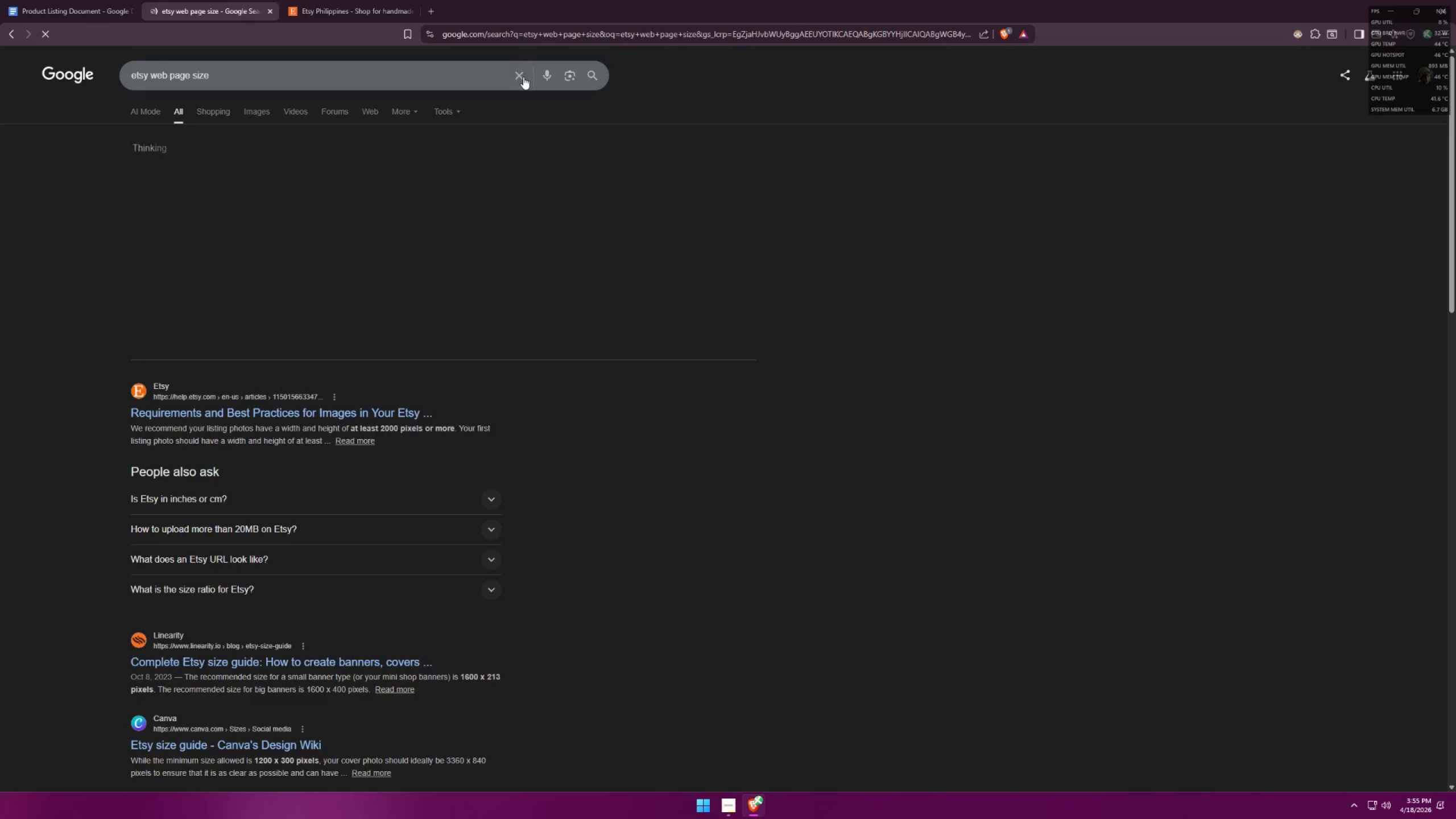 
mouse_move([514, 109])
 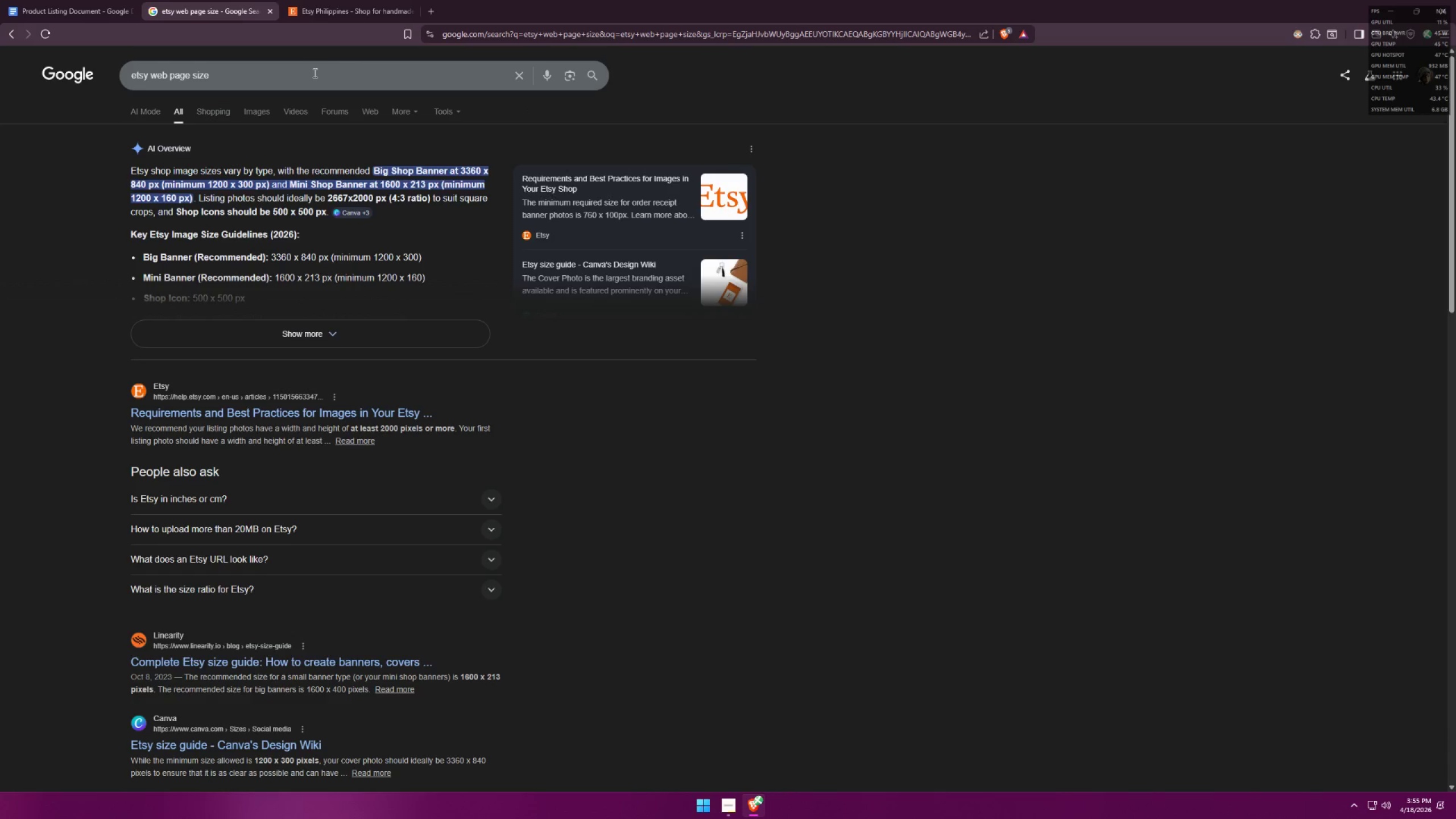 
left_click([314, 72])
 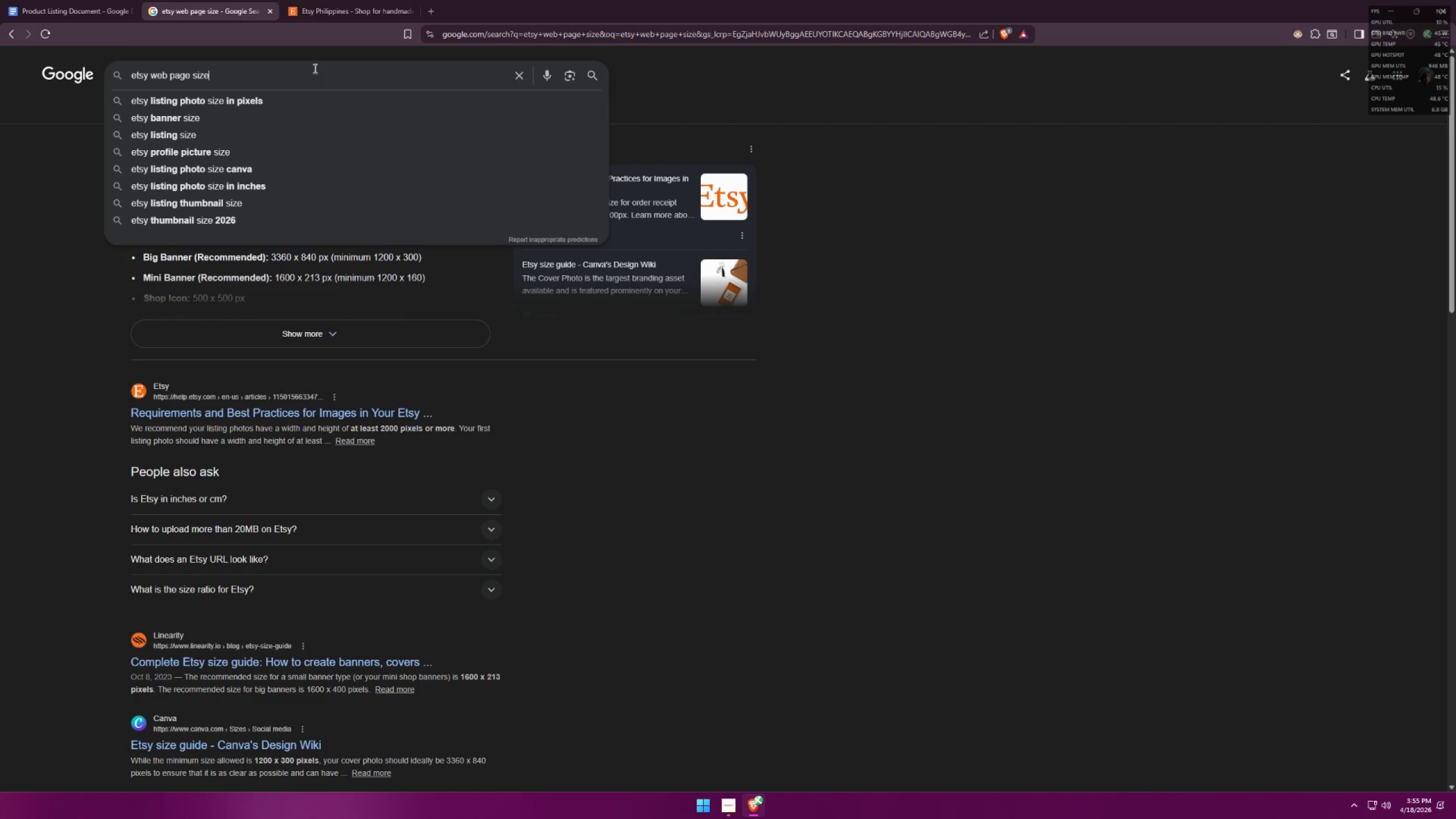 
type( store page)
 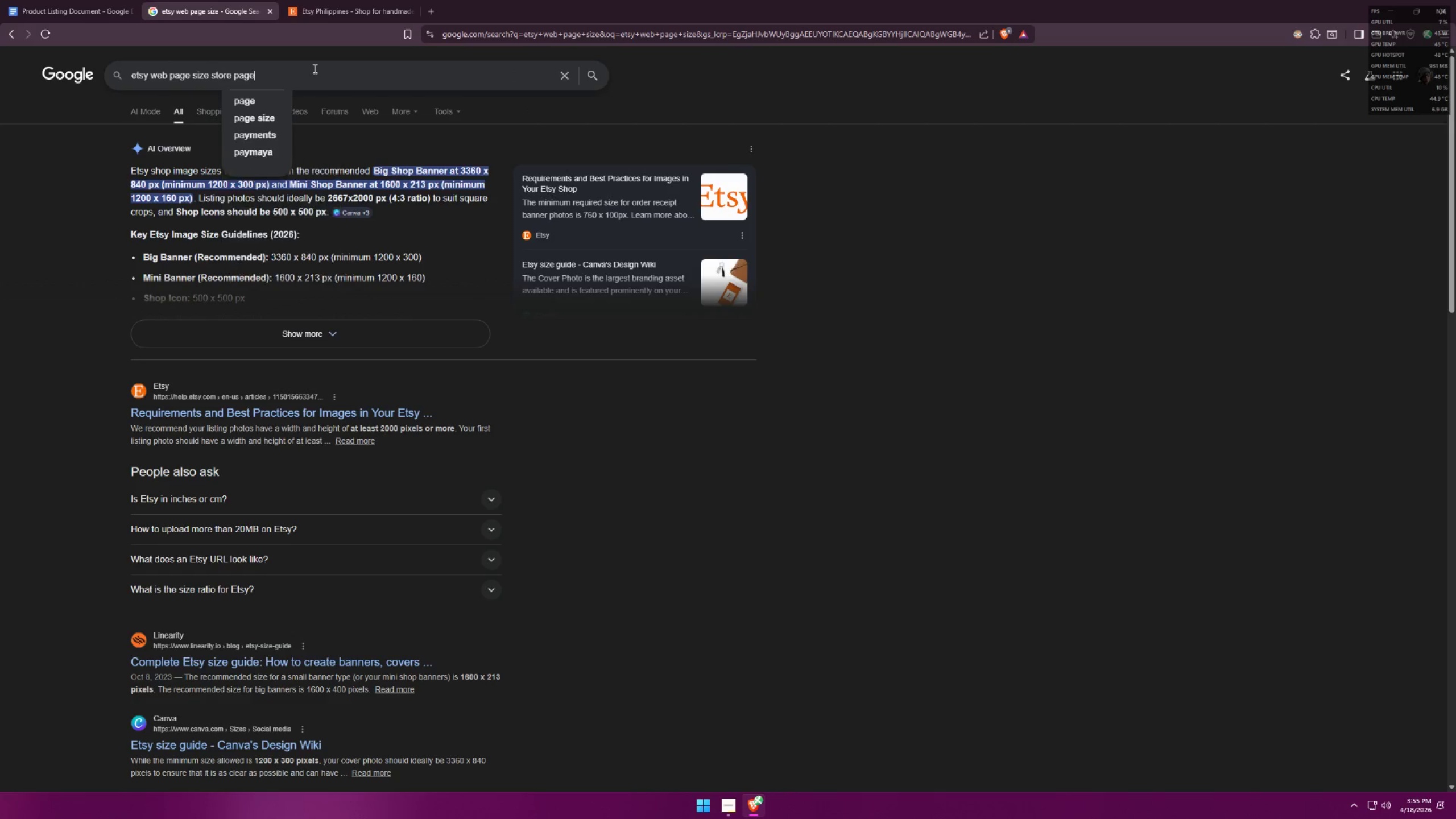 
key(Enter)
 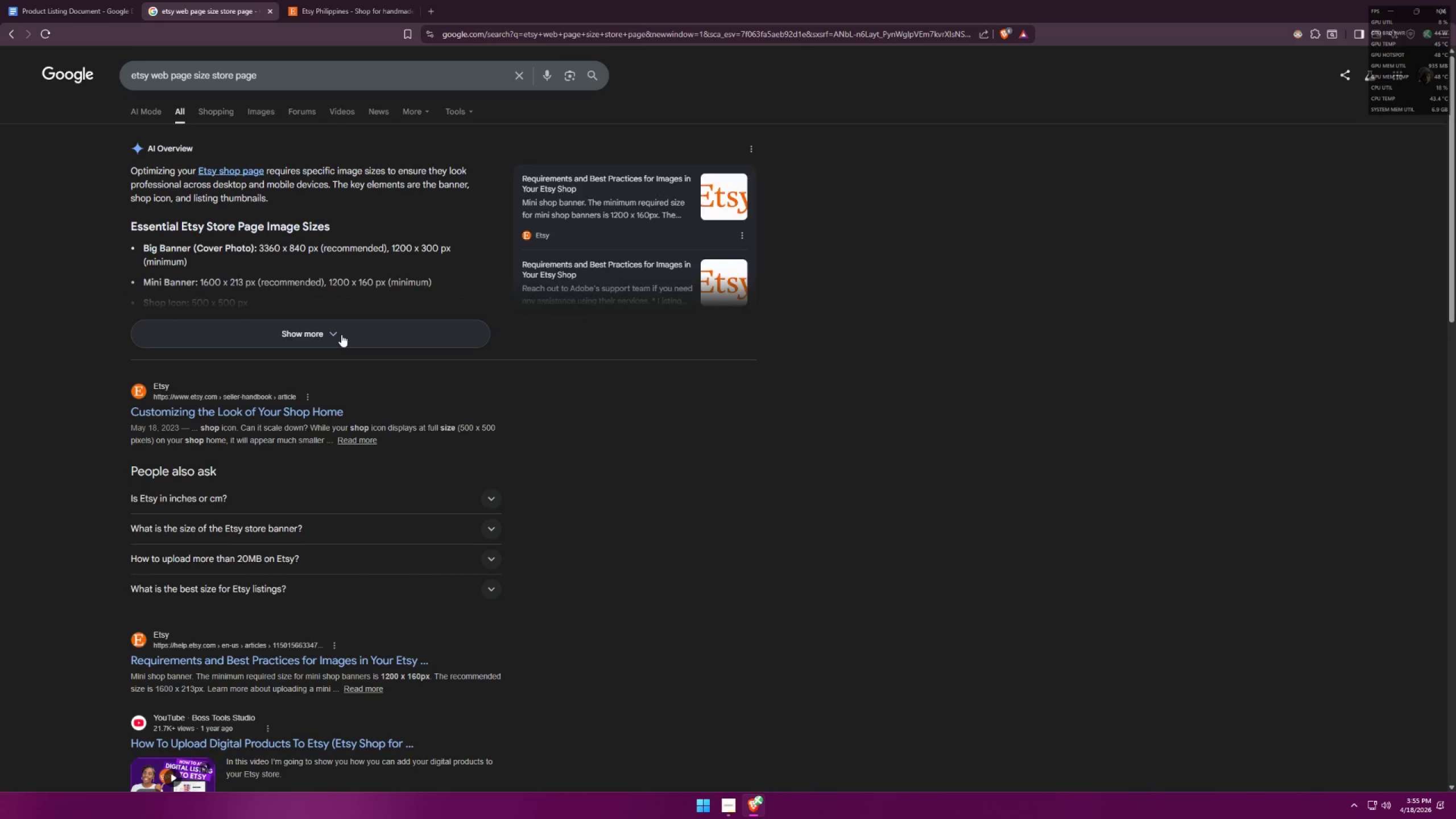 
left_click([341, 333])
 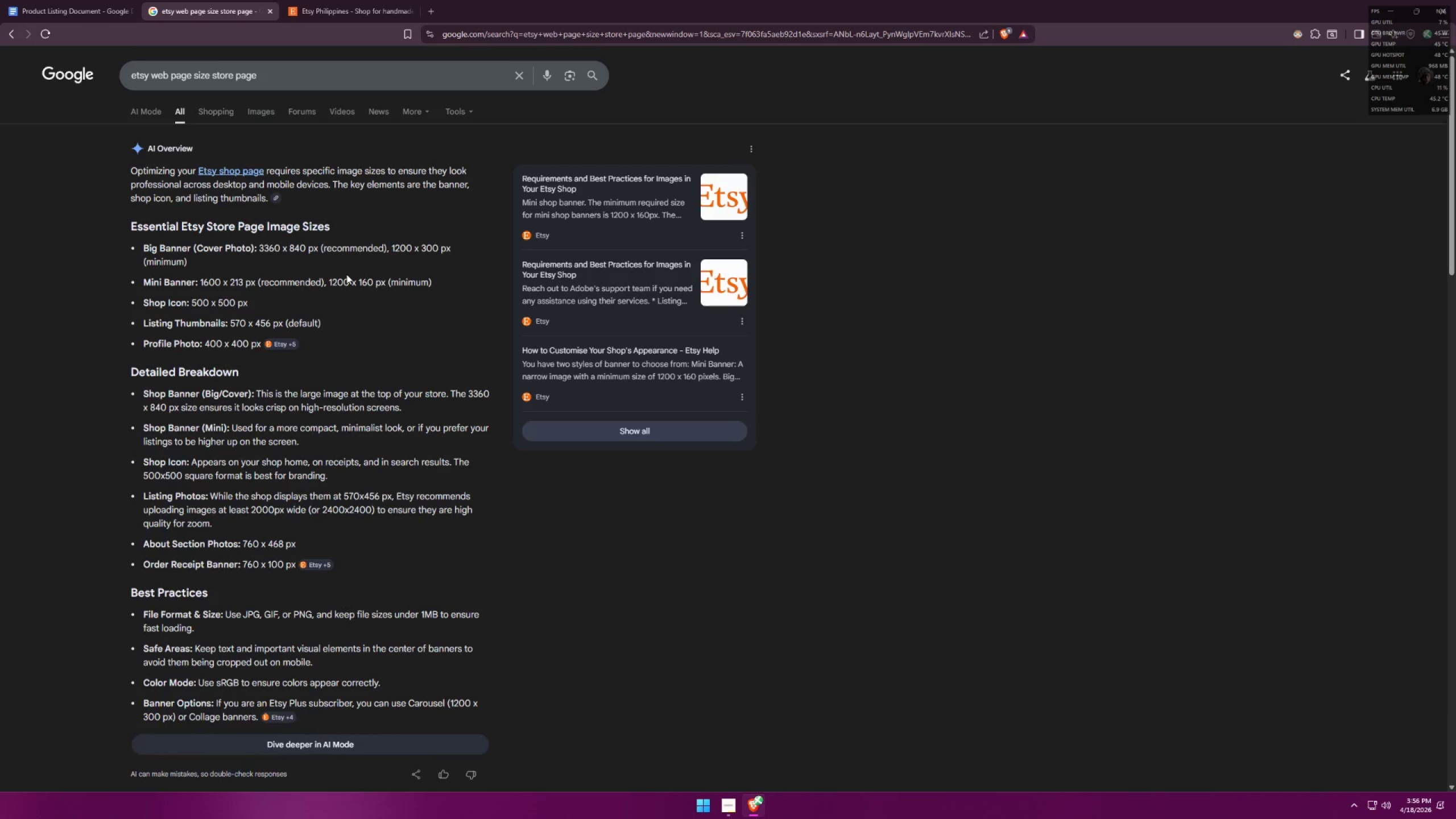 
wait(6.8)
 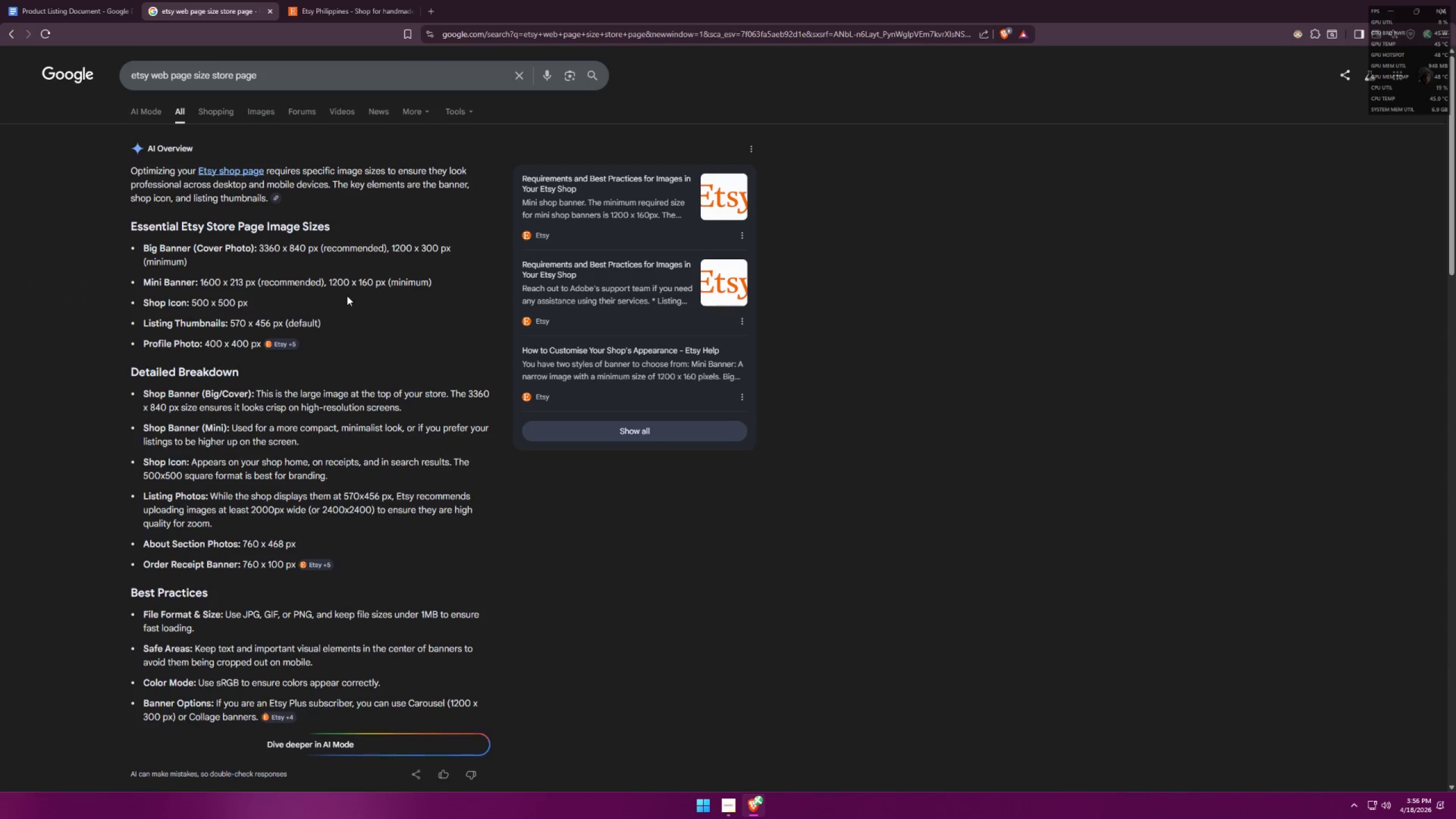 
scroll: coordinate [355, 261], scroll_direction: up, amount: 3.0
 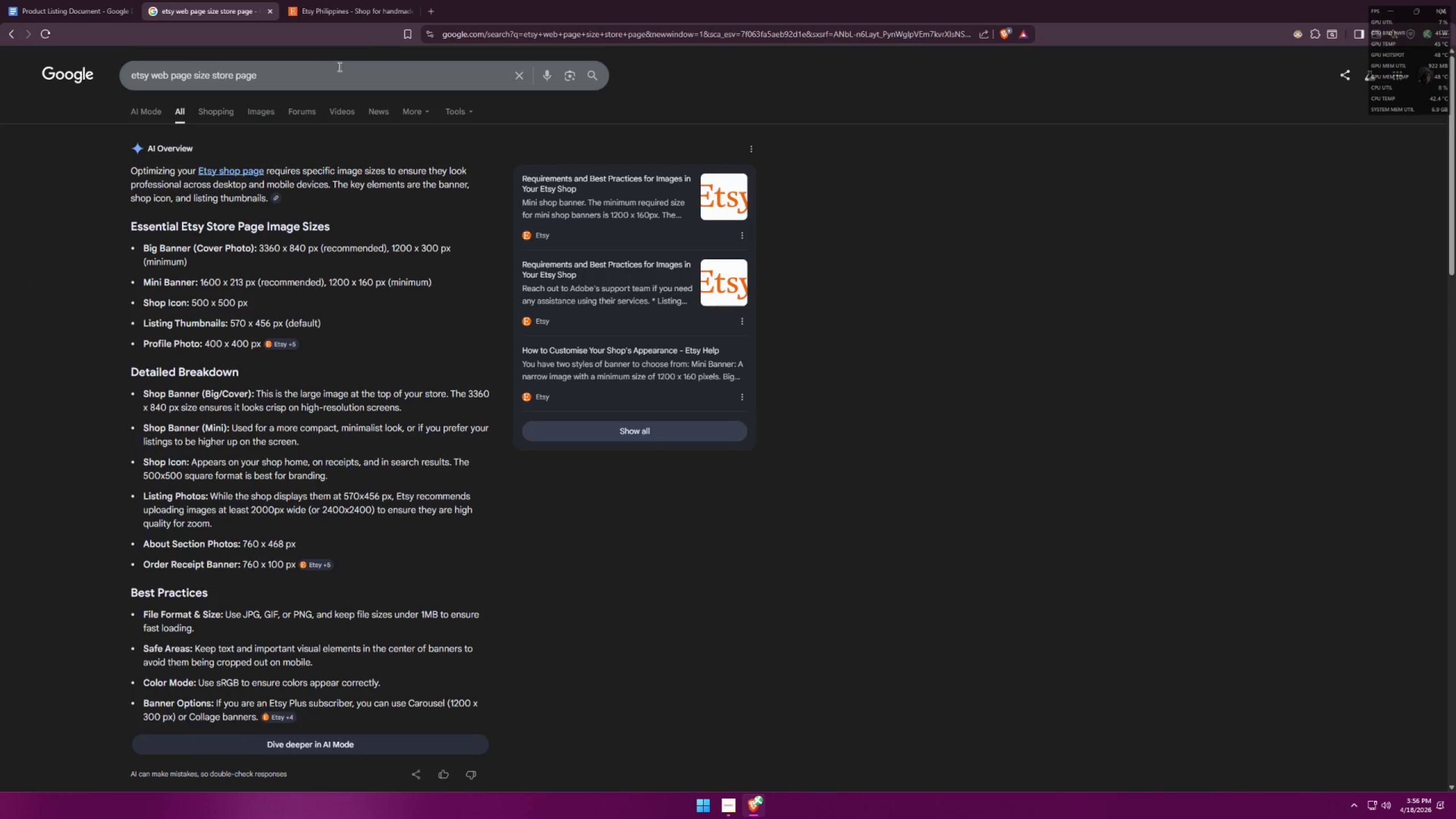 
left_click([435, 3])
 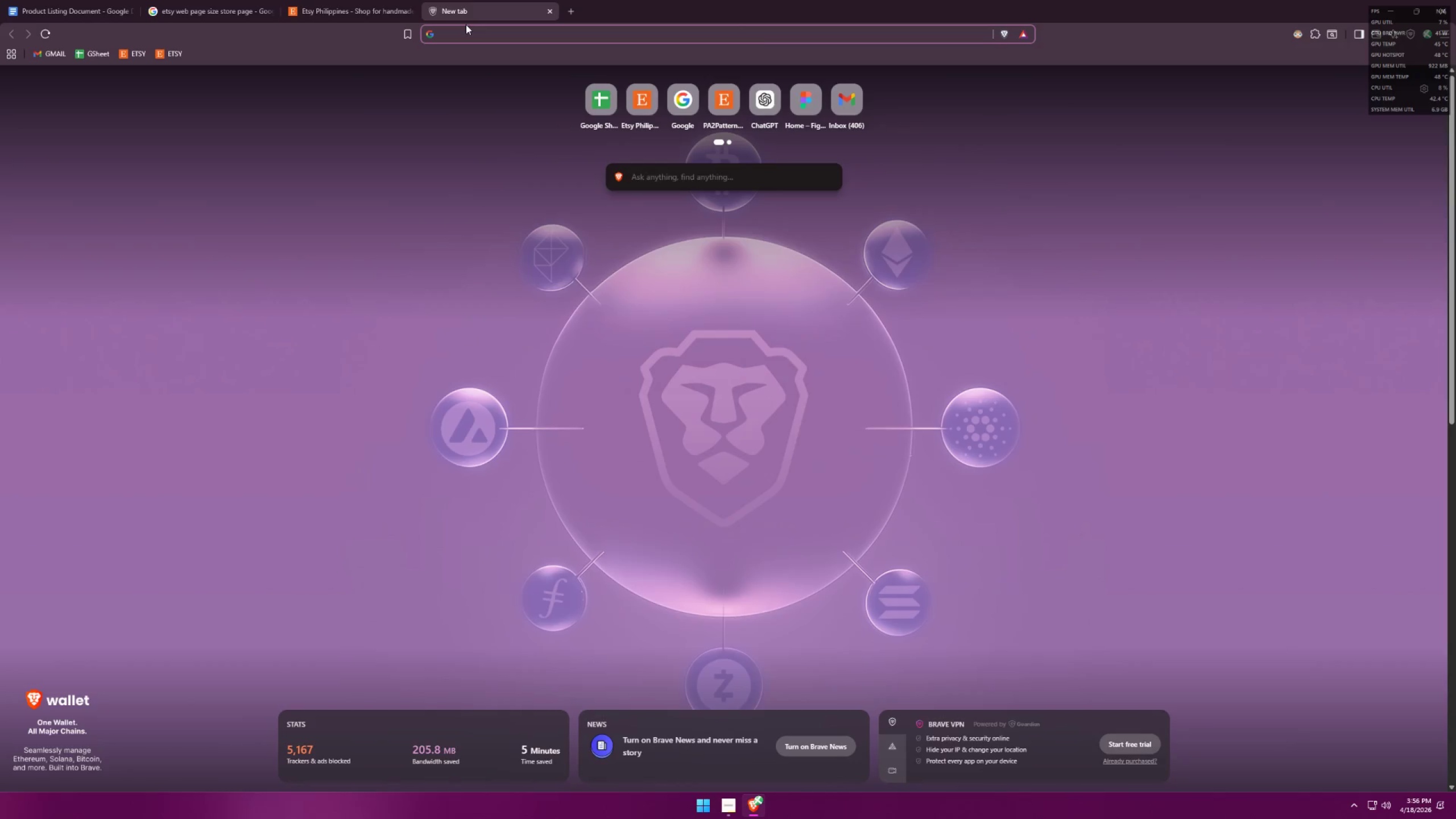 
type(fig)
 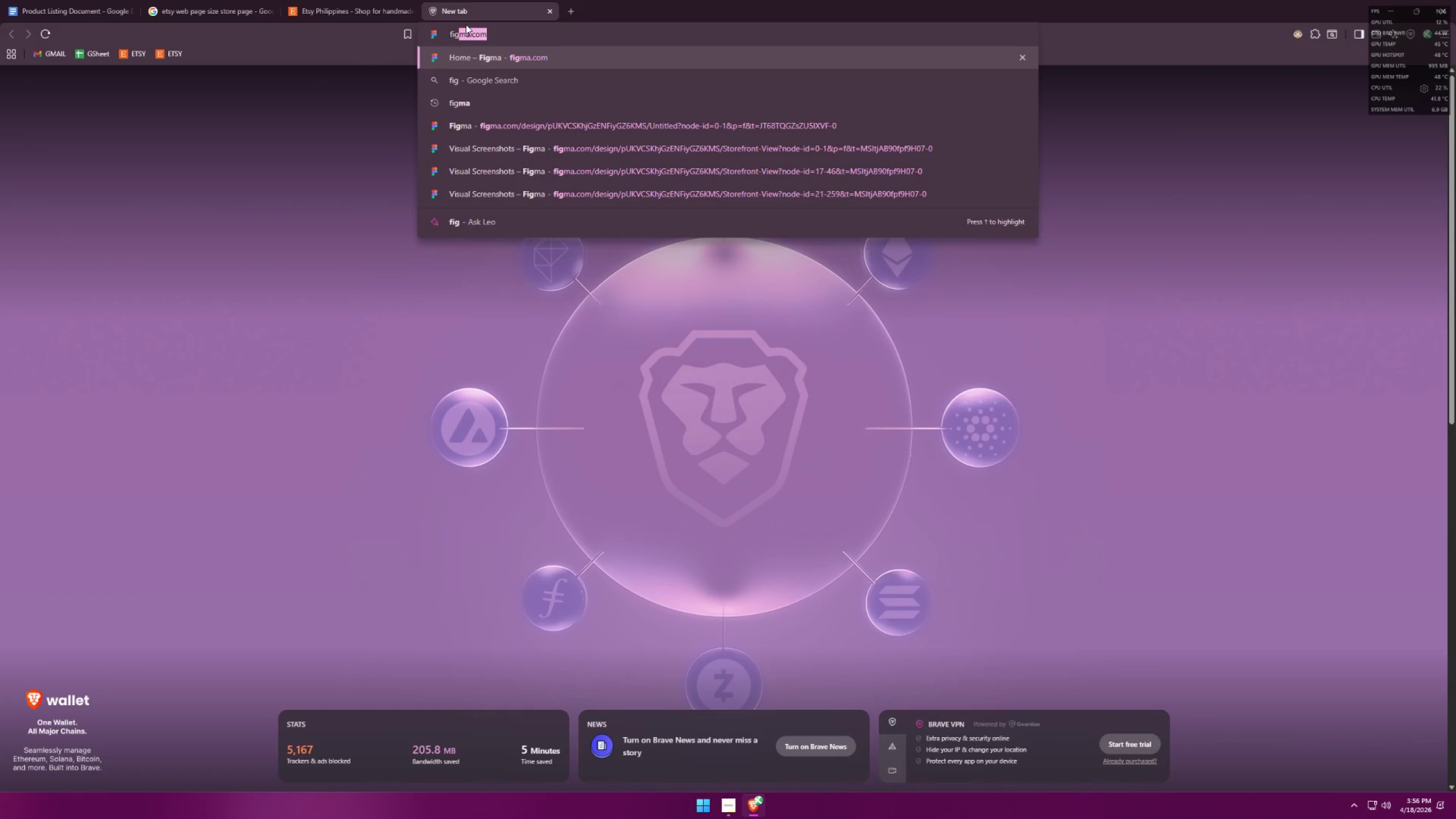 
key(Enter)
 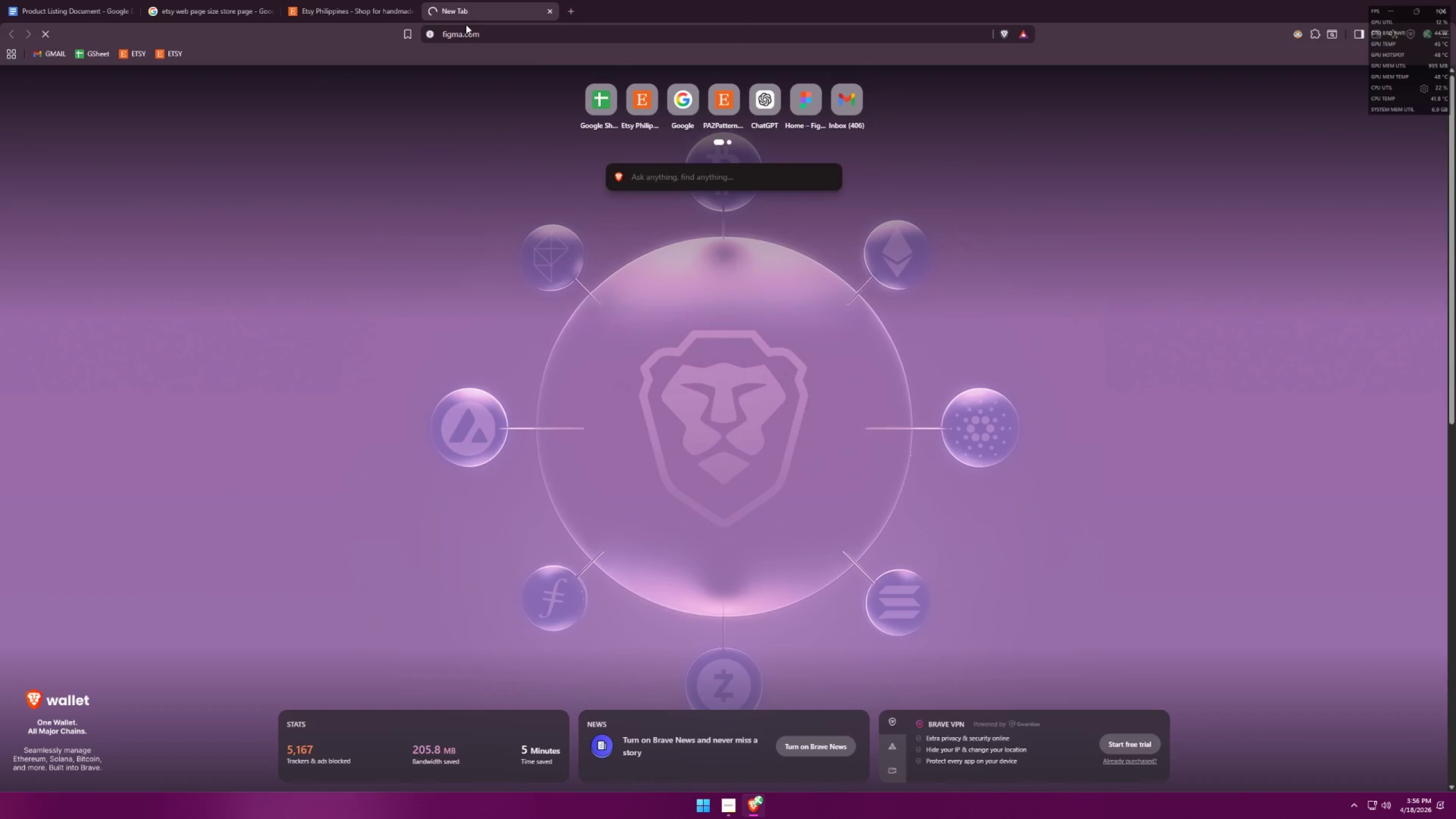 
left_click([366, 0])
 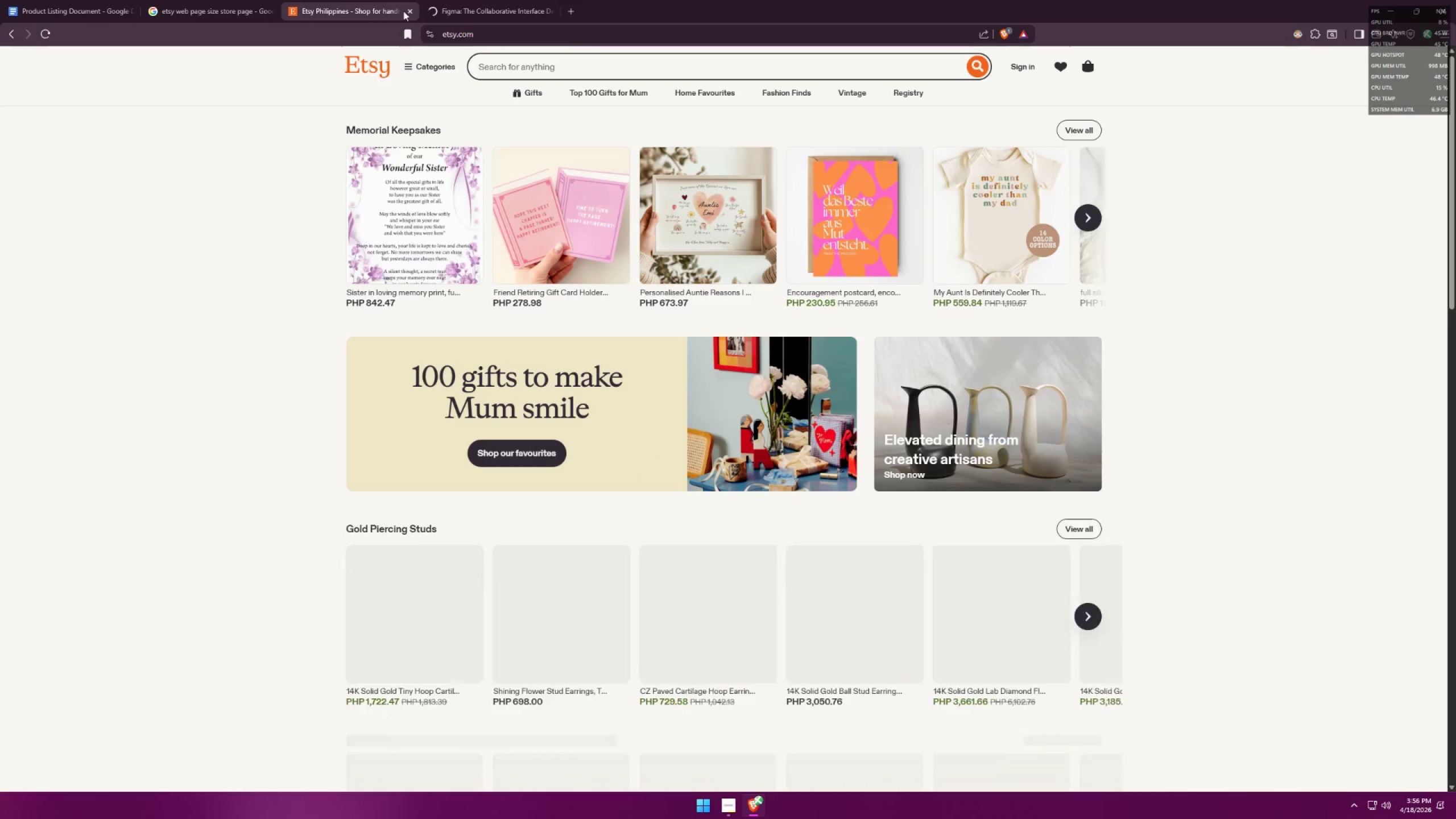 
left_click([446, 0])
 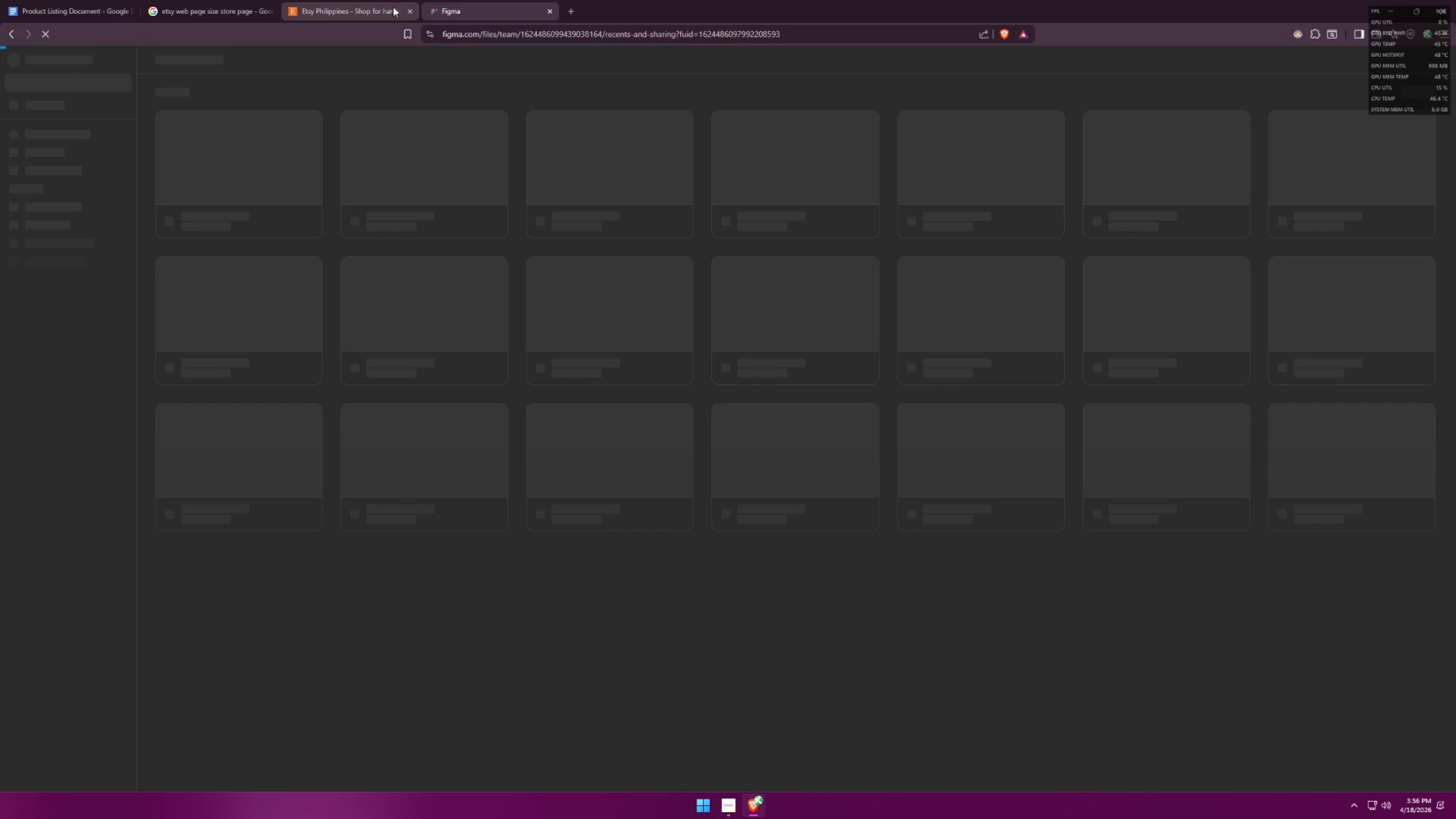 
mouse_move([394, 14])
 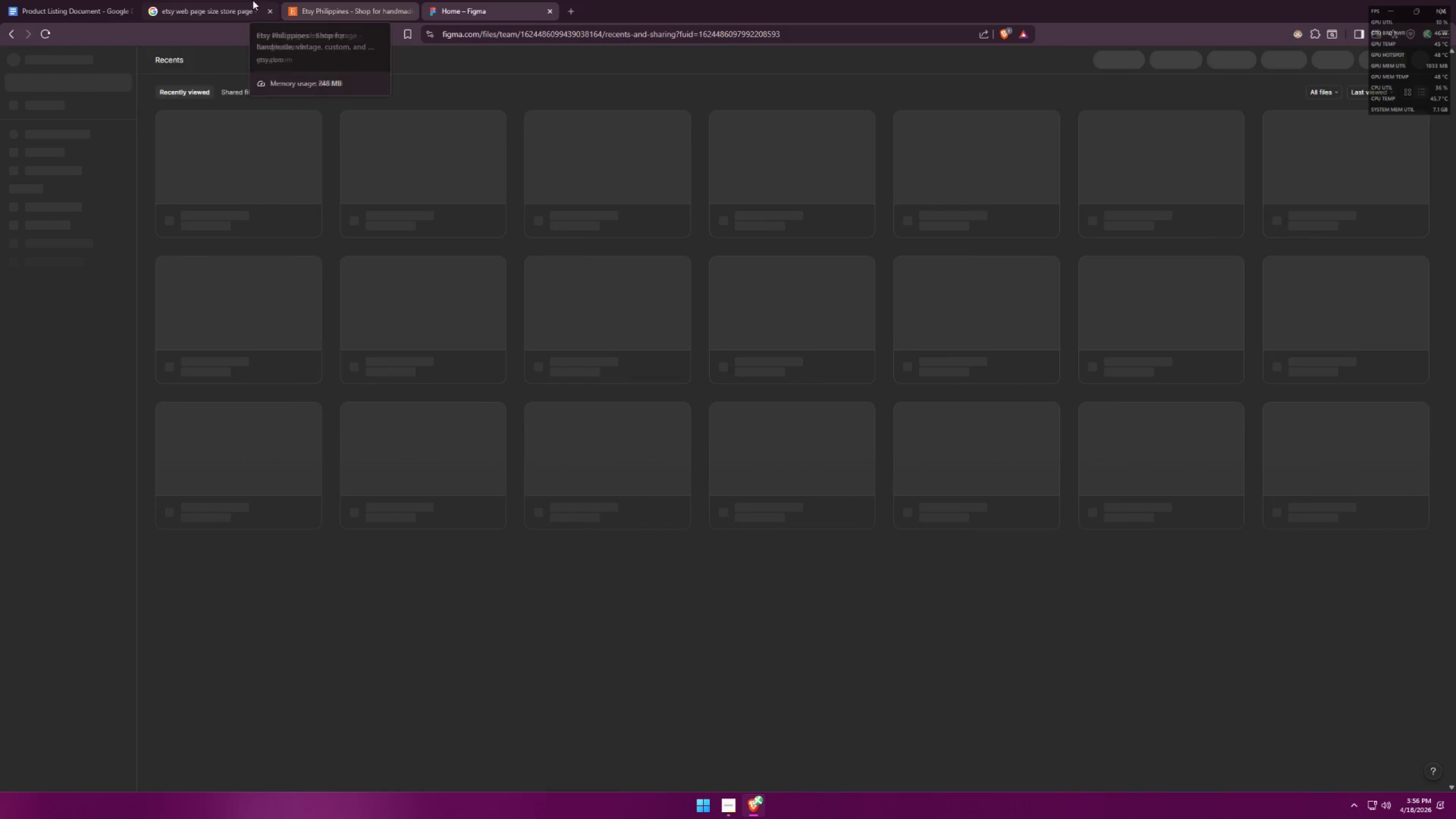 
mouse_move([242, 12])
 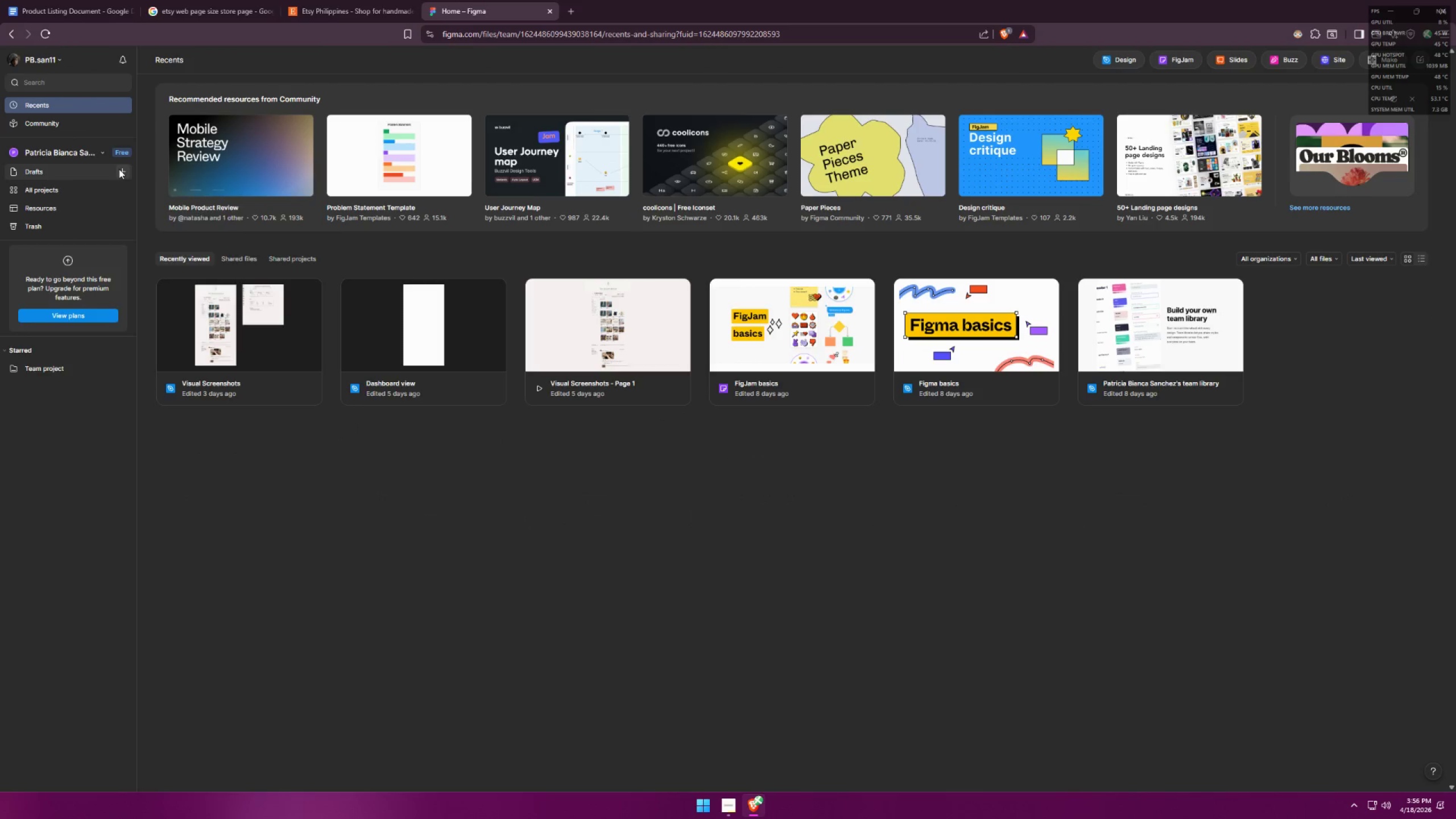 
left_click([149, 201])
 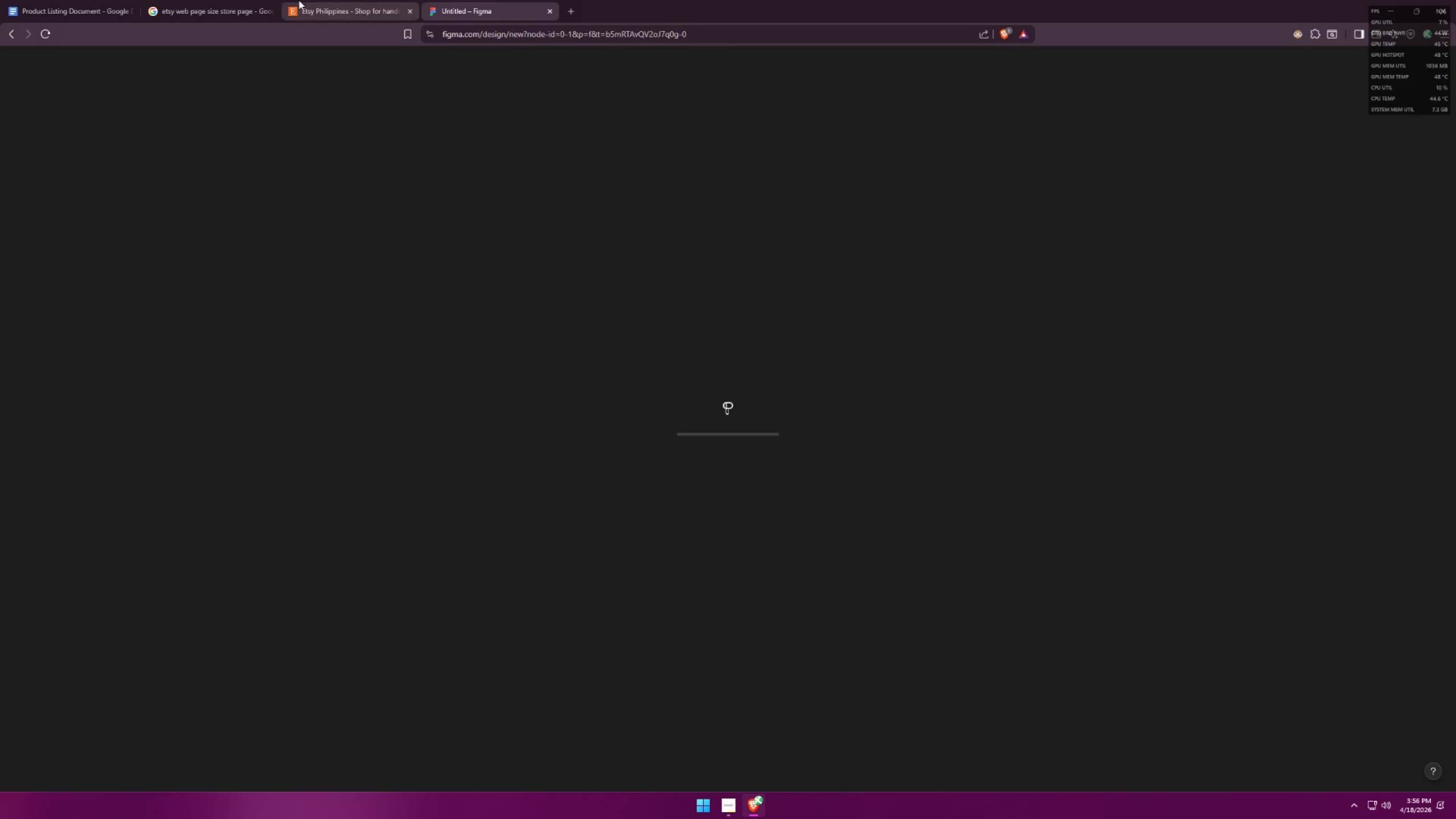 
double_click([222, 0])
 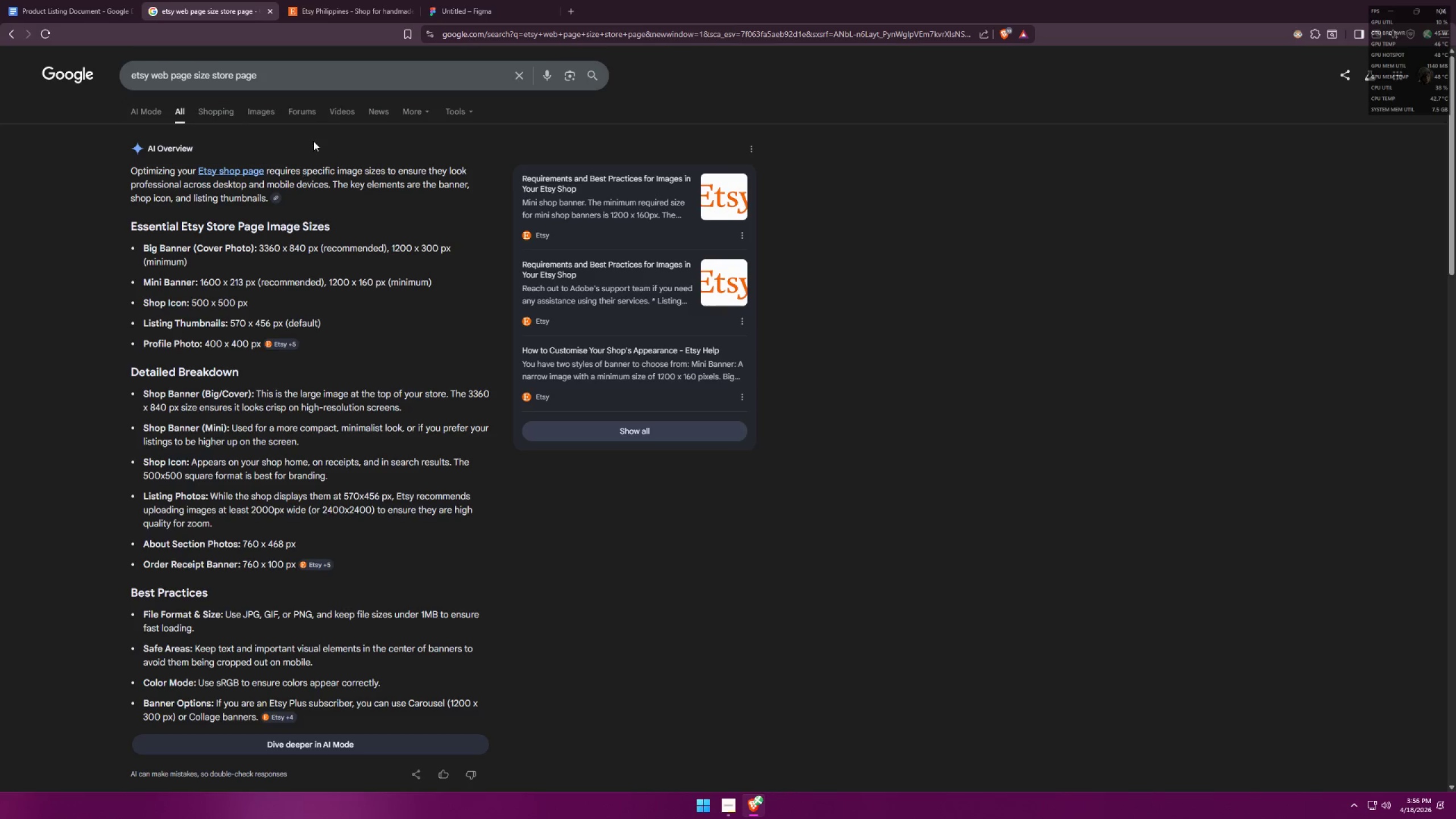 
left_click_drag(start_coordinate=[328, 77], to_coordinate=[52, 78])
 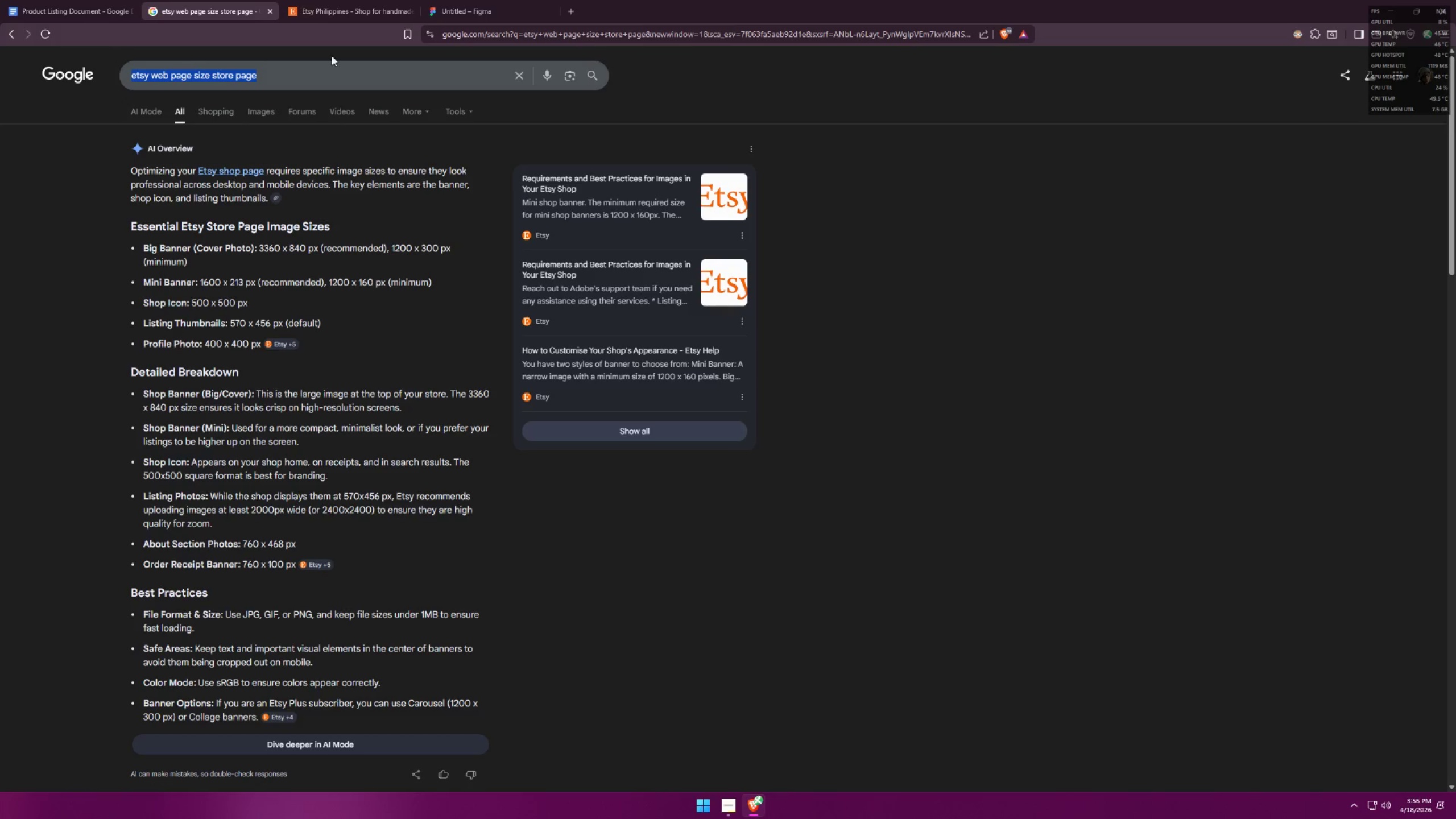 
left_click([316, 0])
 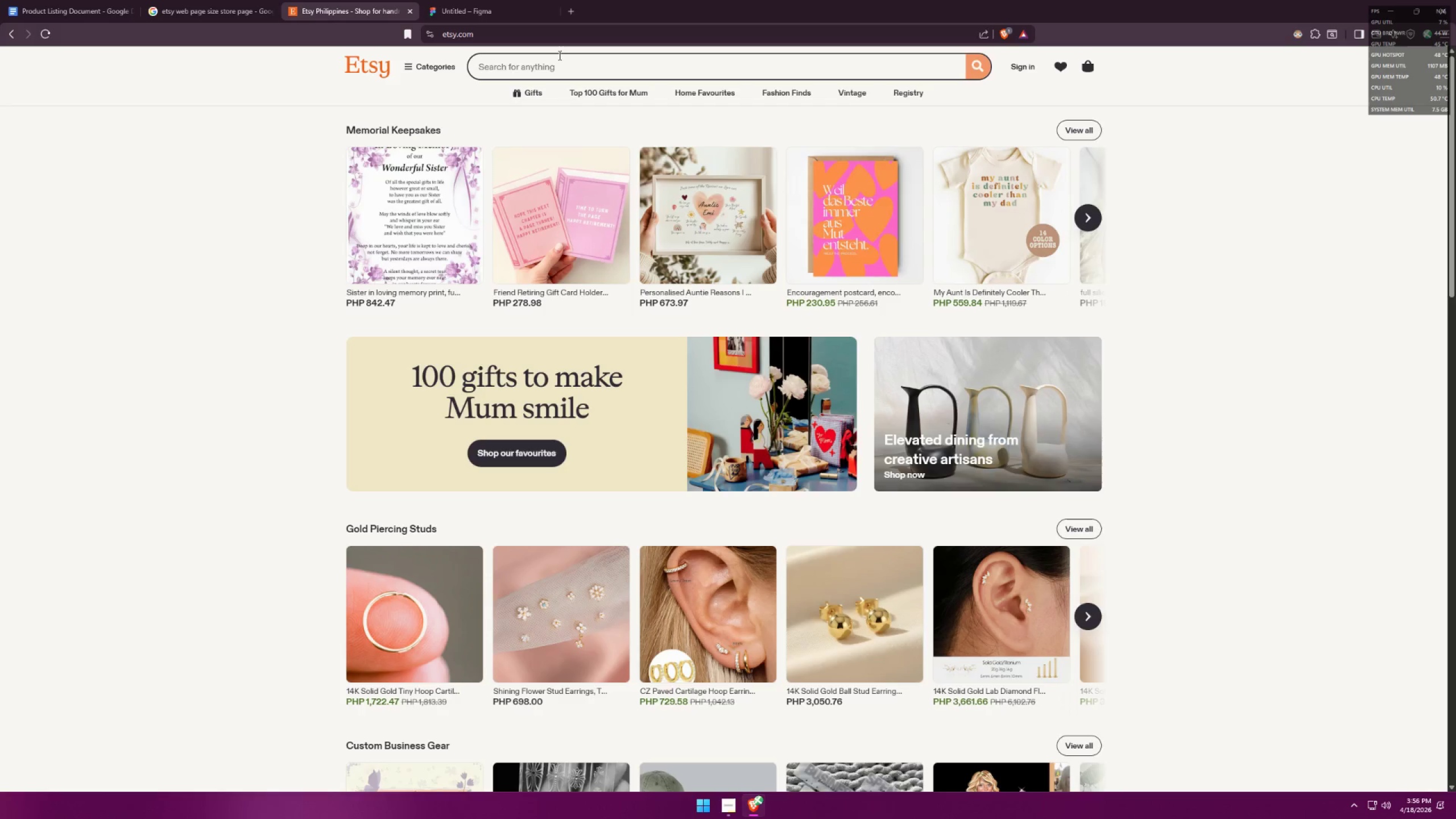 
left_click([559, 55])
 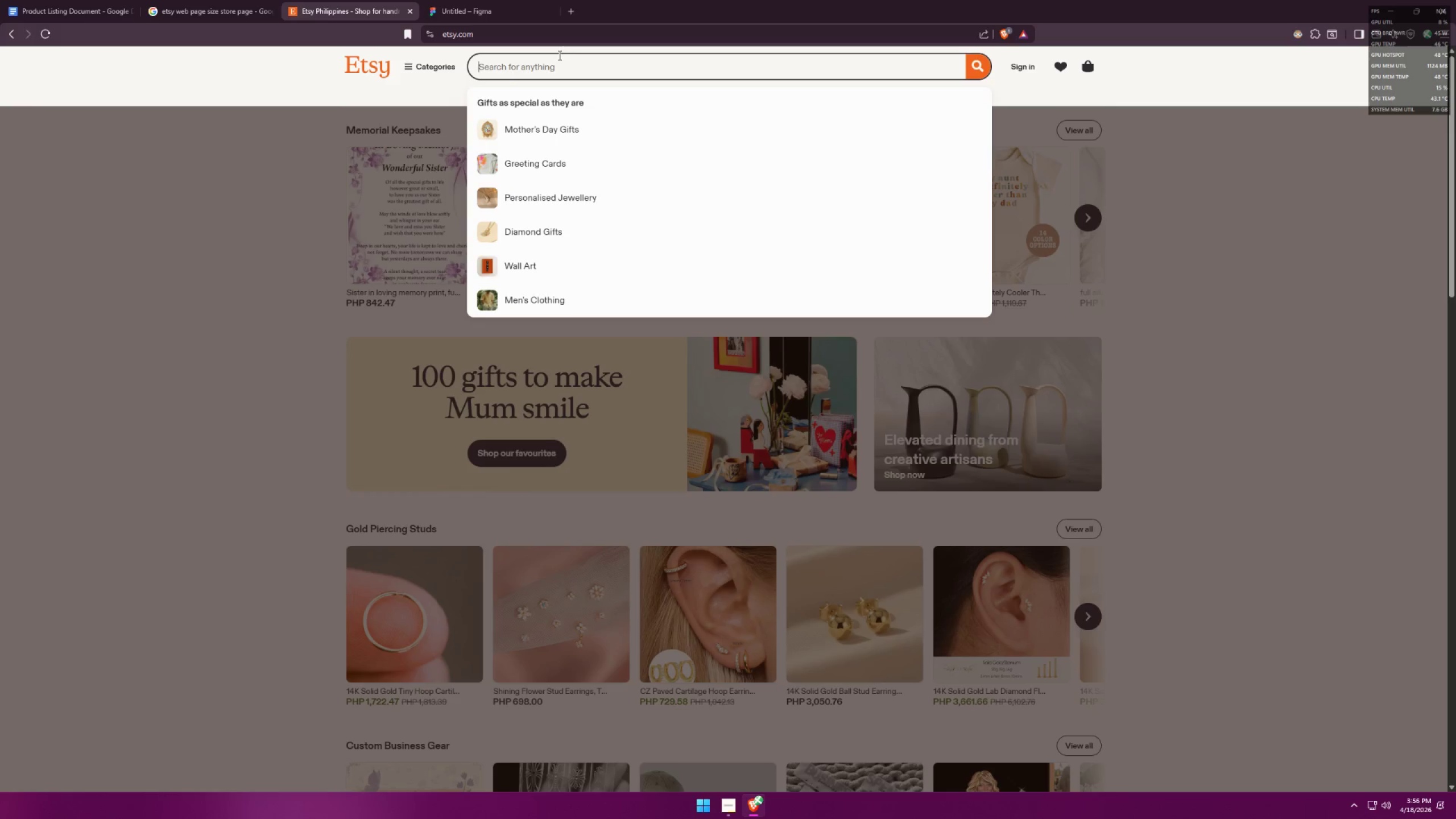 
type(i)
key(Backspace)
type(map icon )
 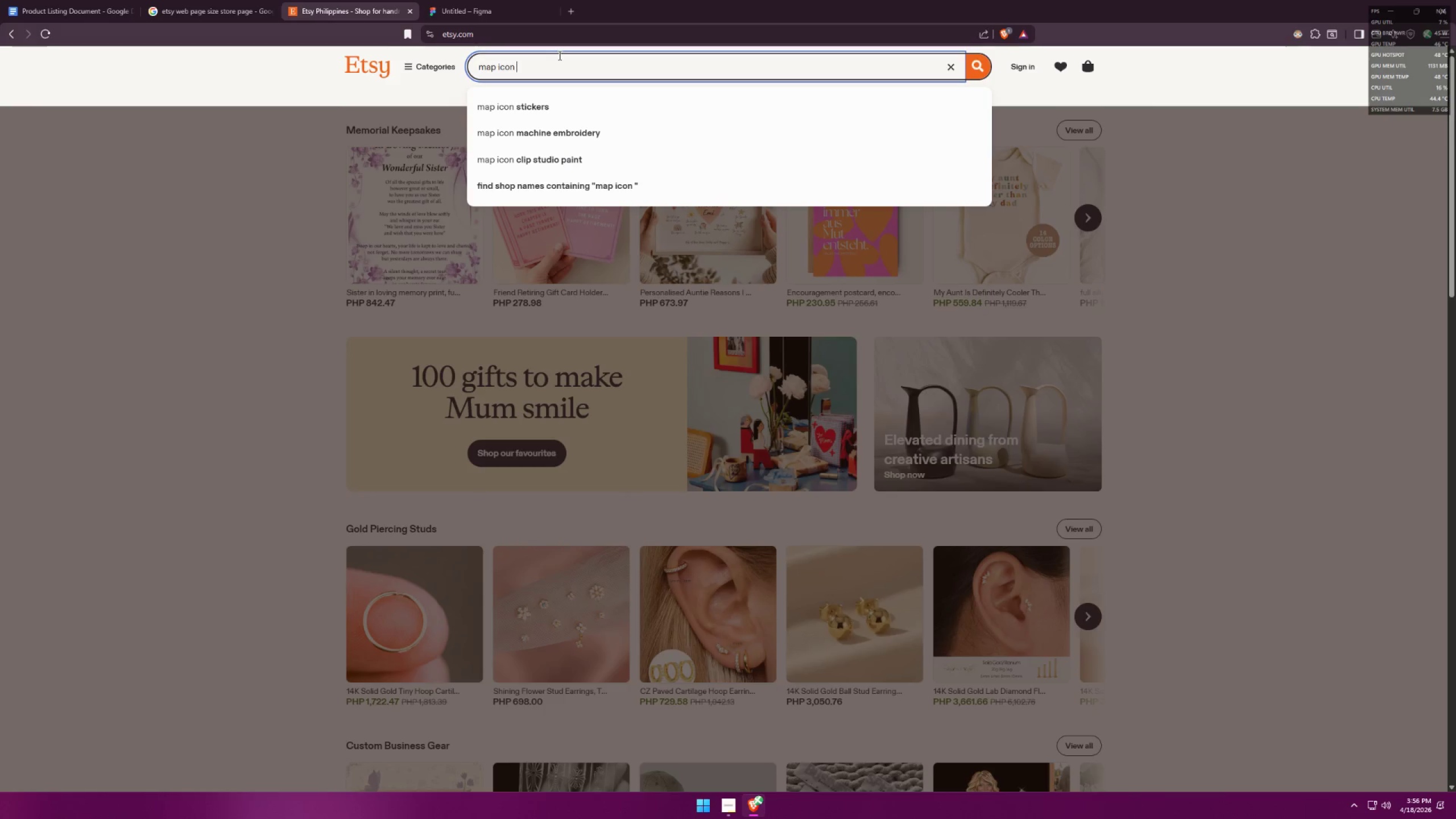 
key(Enter)
 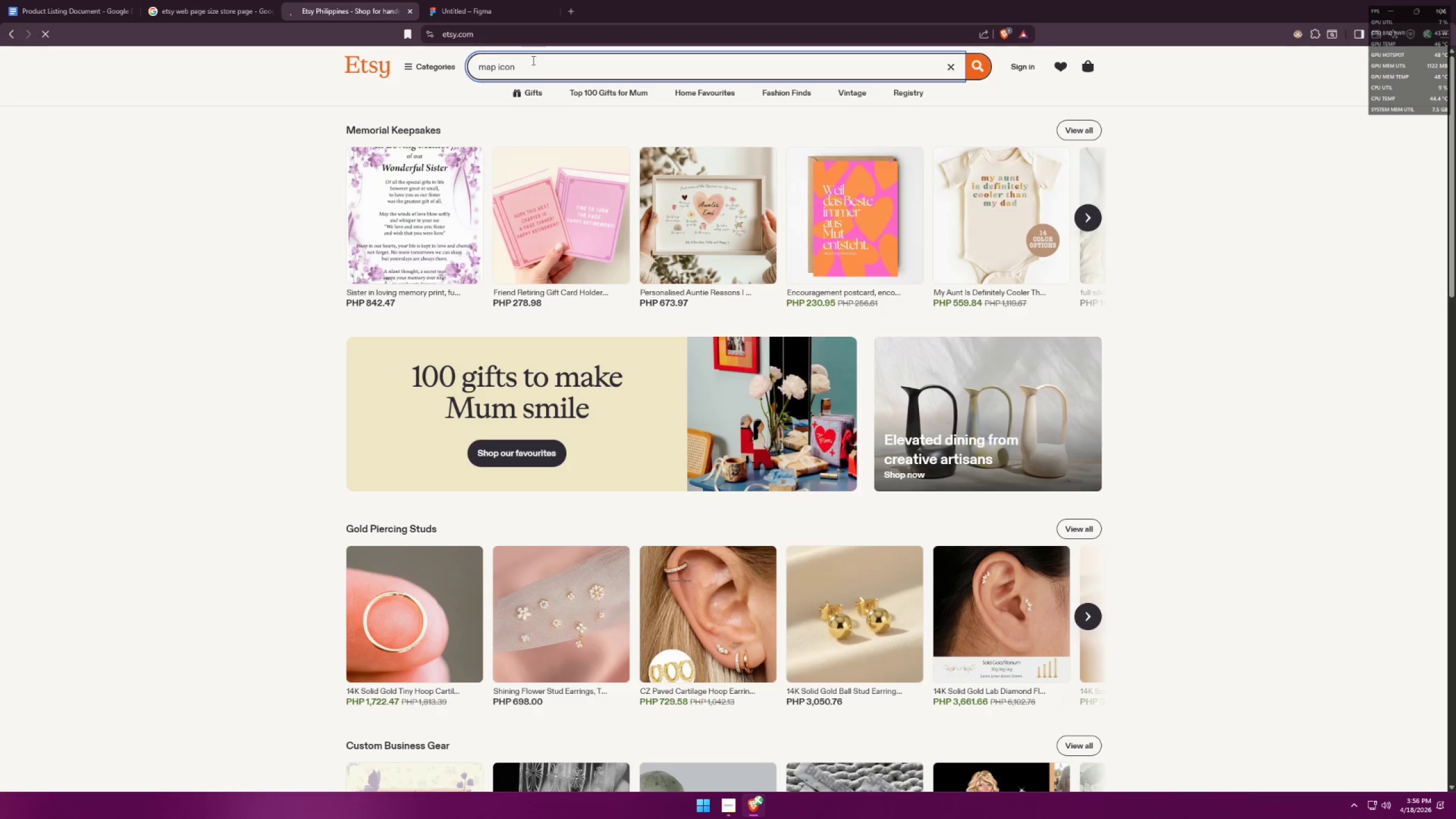 
double_click([479, 9])
 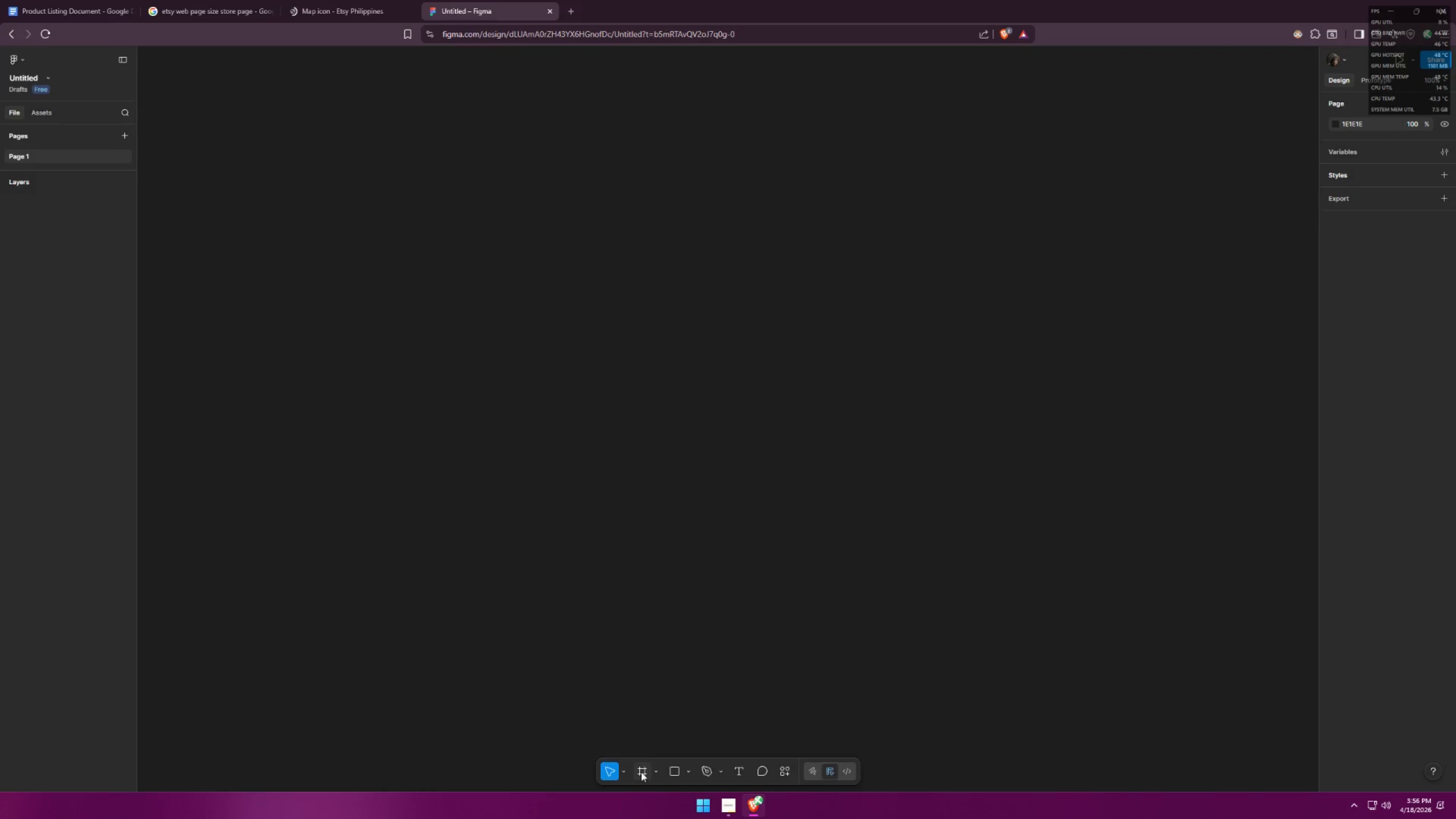 
left_click_drag(start_coordinate=[519, 218], to_coordinate=[740, 402])
 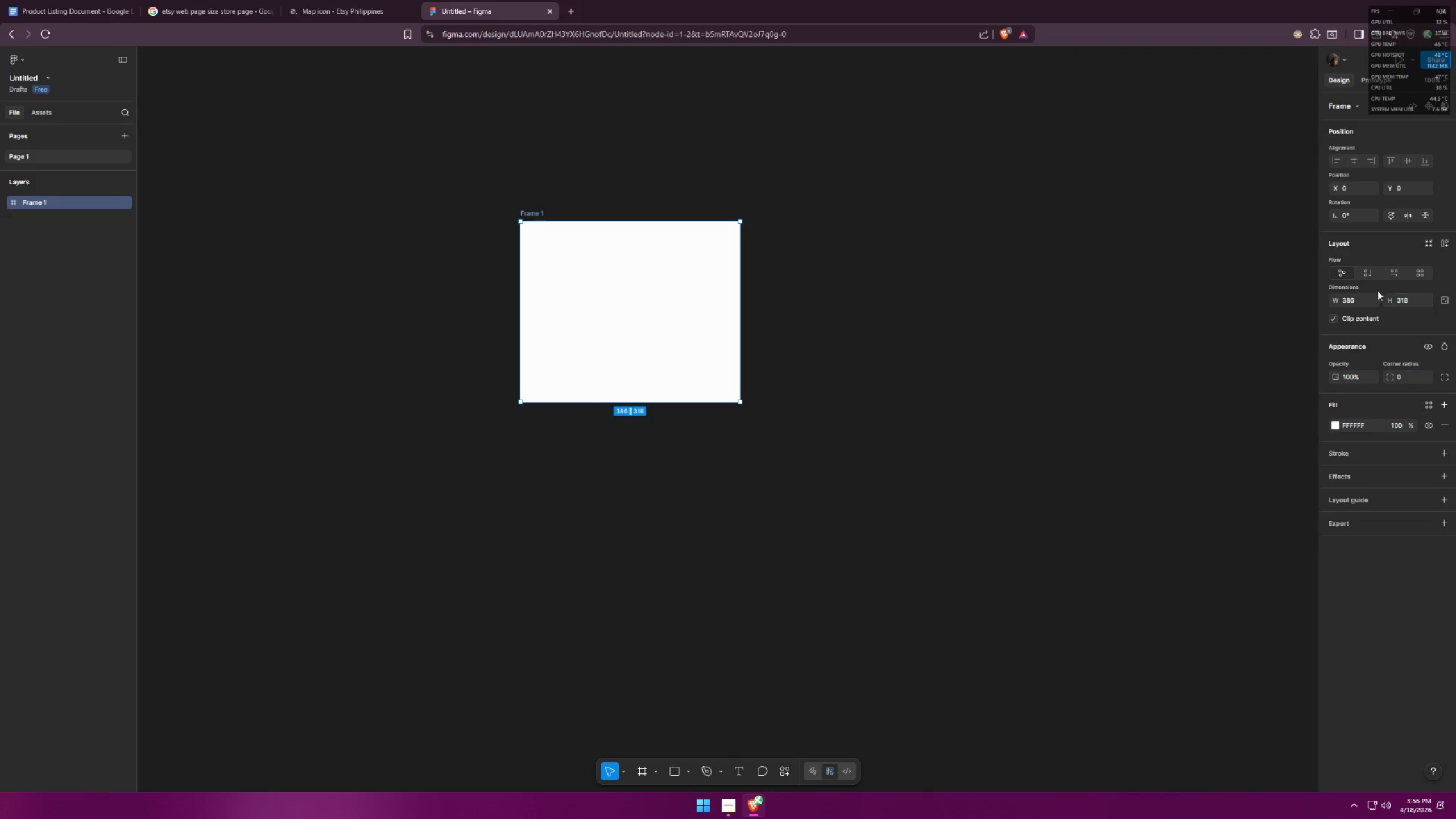 
left_click_drag(start_coordinate=[1360, 300], to_coordinate=[1331, 295])
 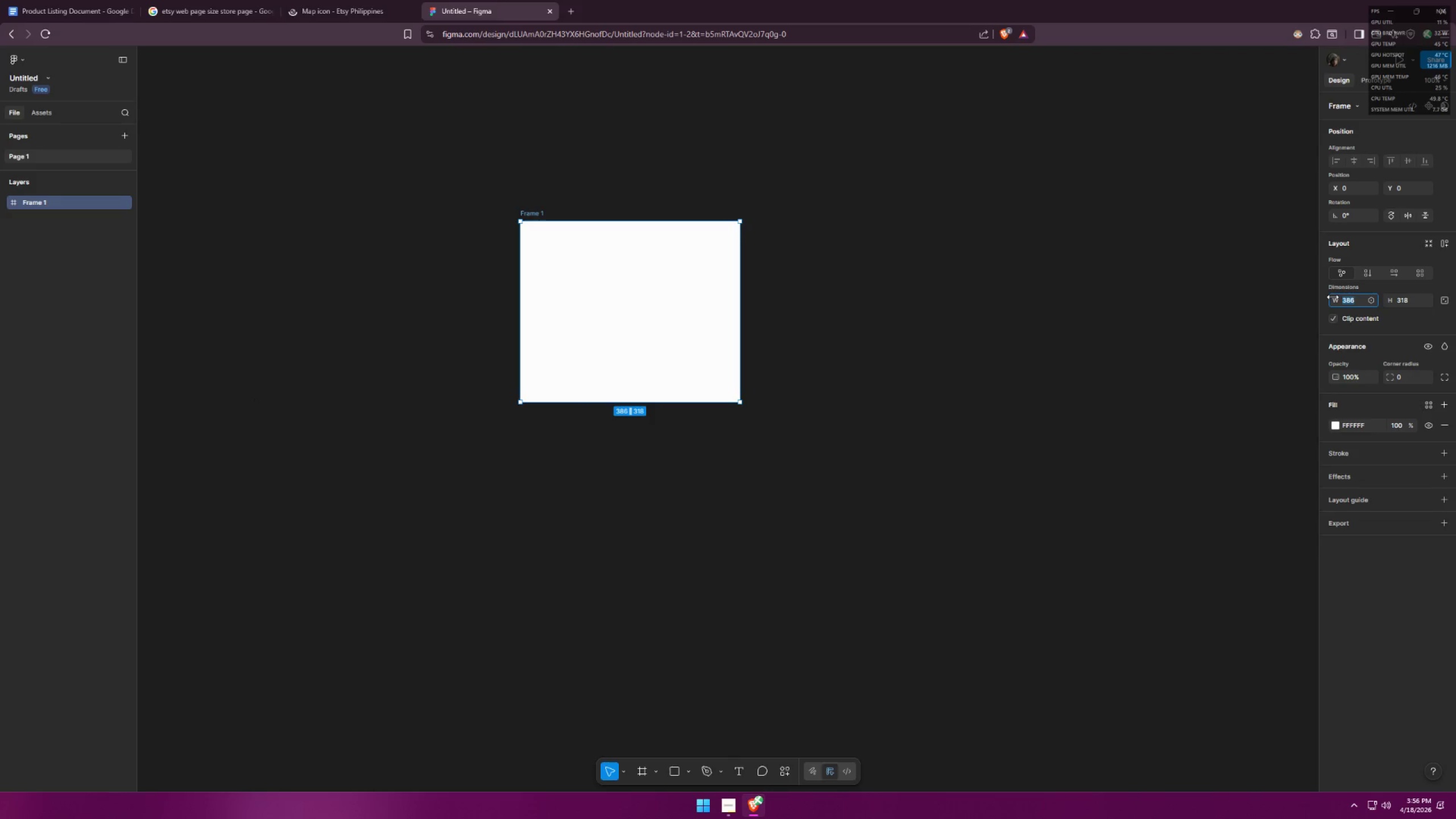 
type(1080)
key(Tab)
type(1920)
 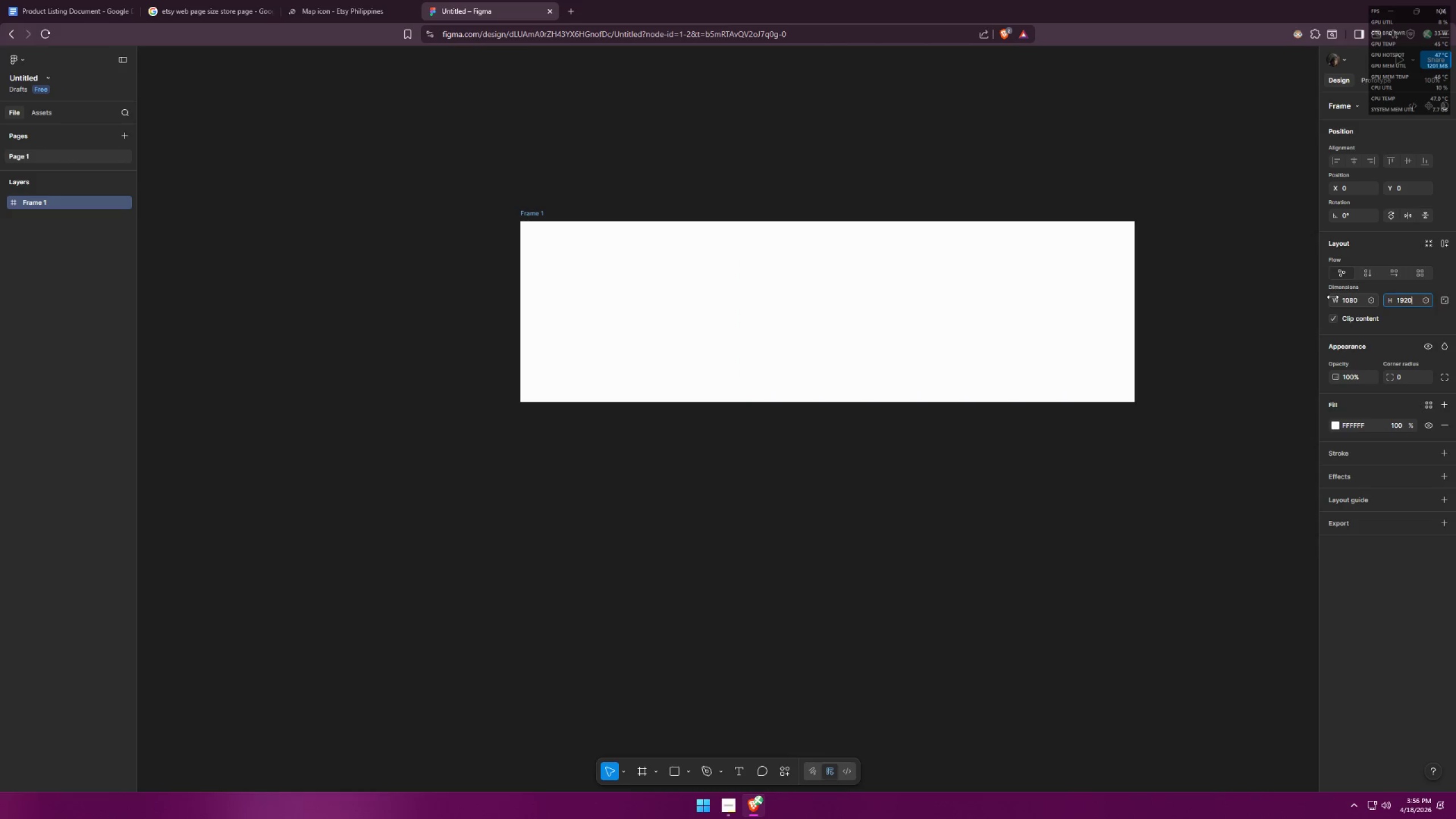 
key(Enter)
 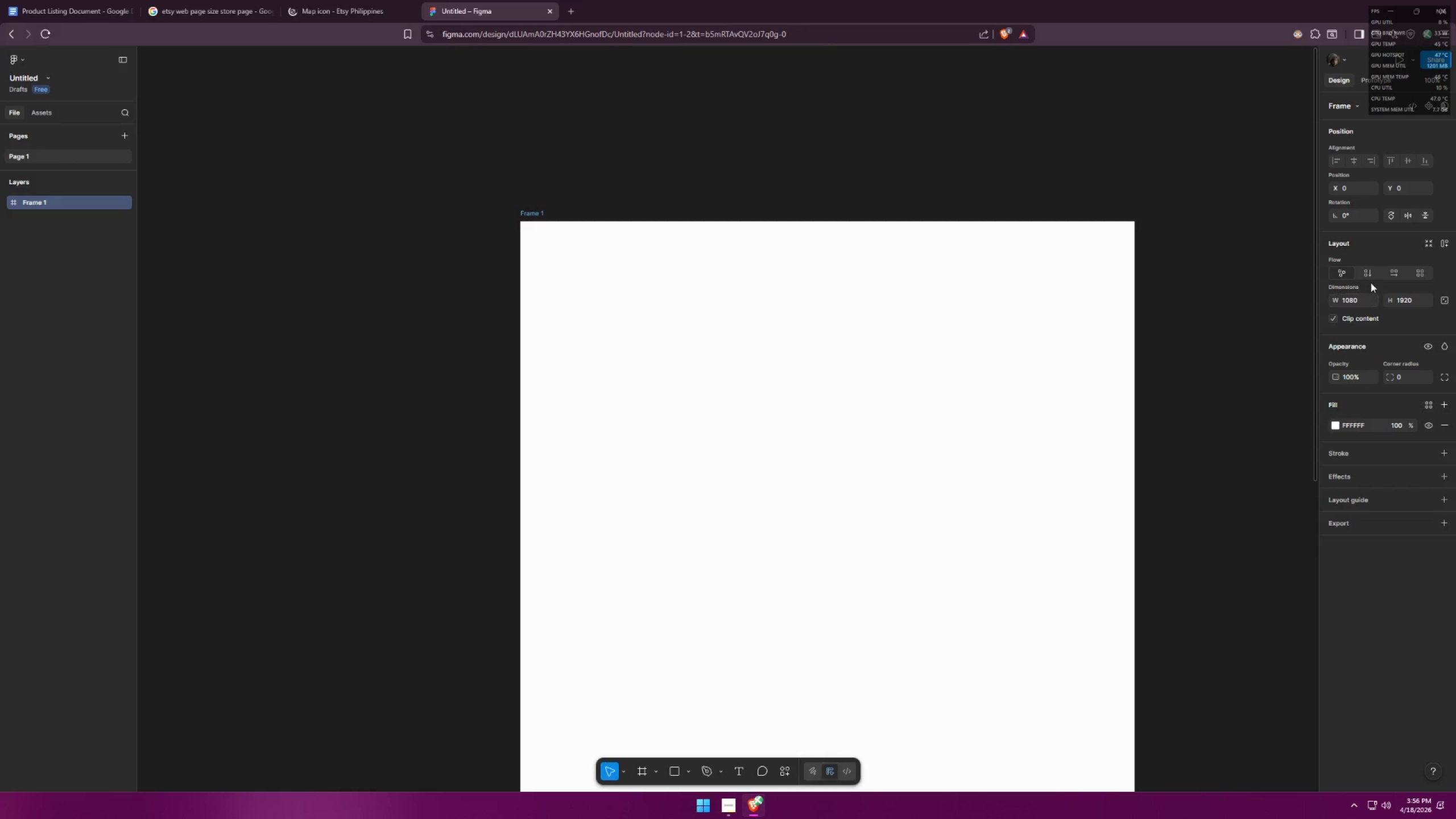 
scroll: coordinate [1135, 404], scroll_direction: down, amount: 3.0
 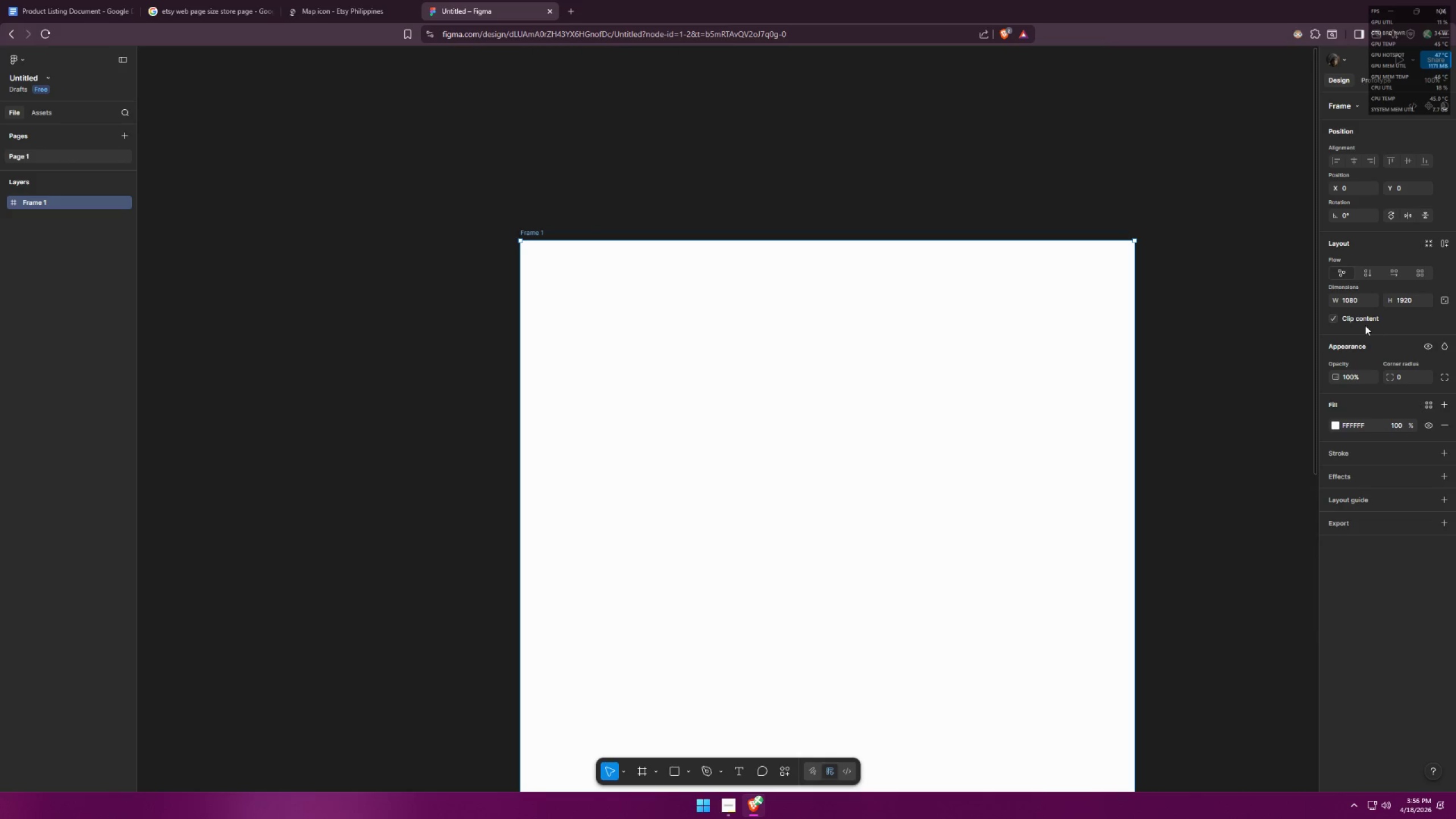 
left_click([1336, 322])
 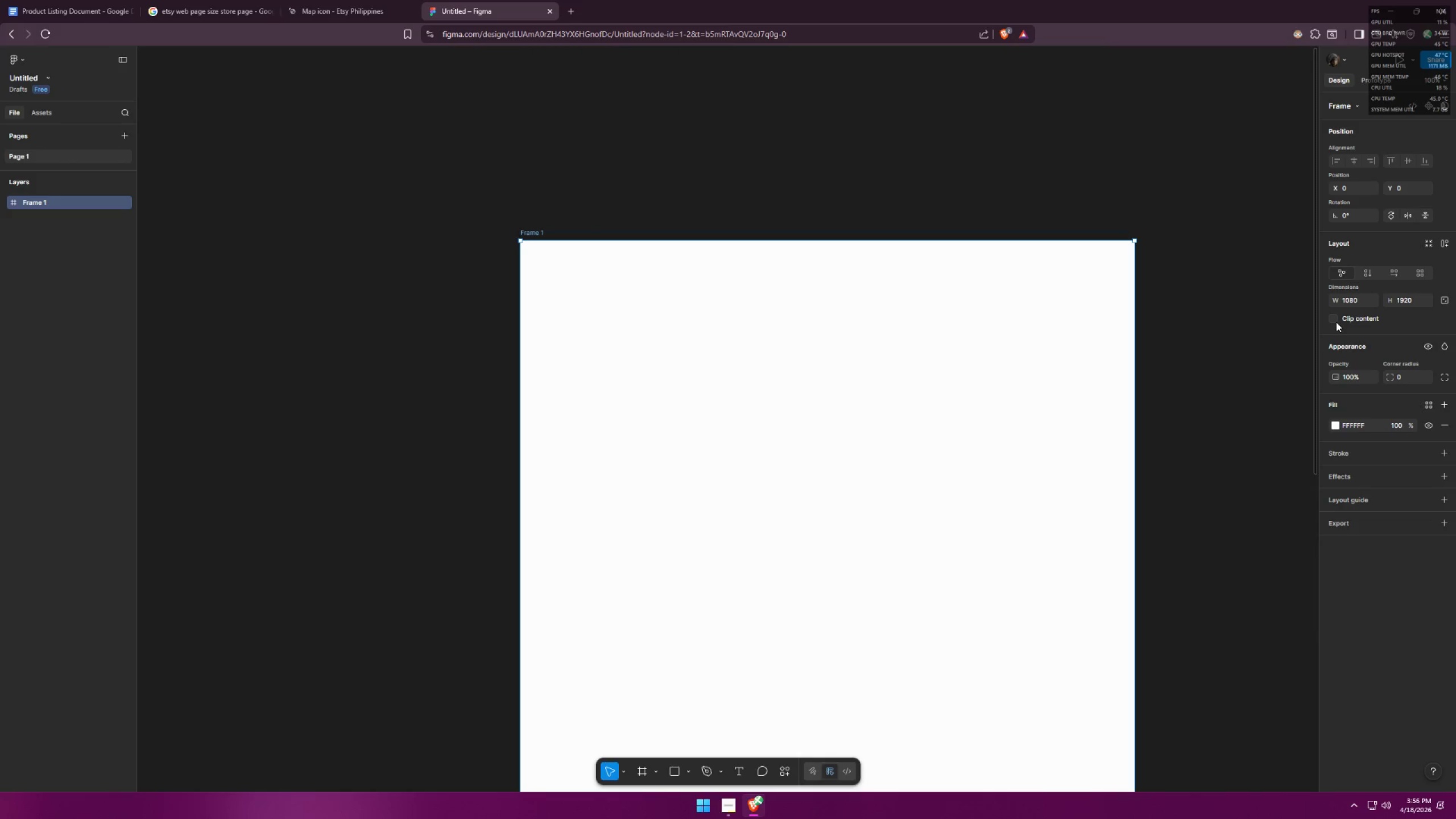 
hold_key(key=Space, duration=0.92)
 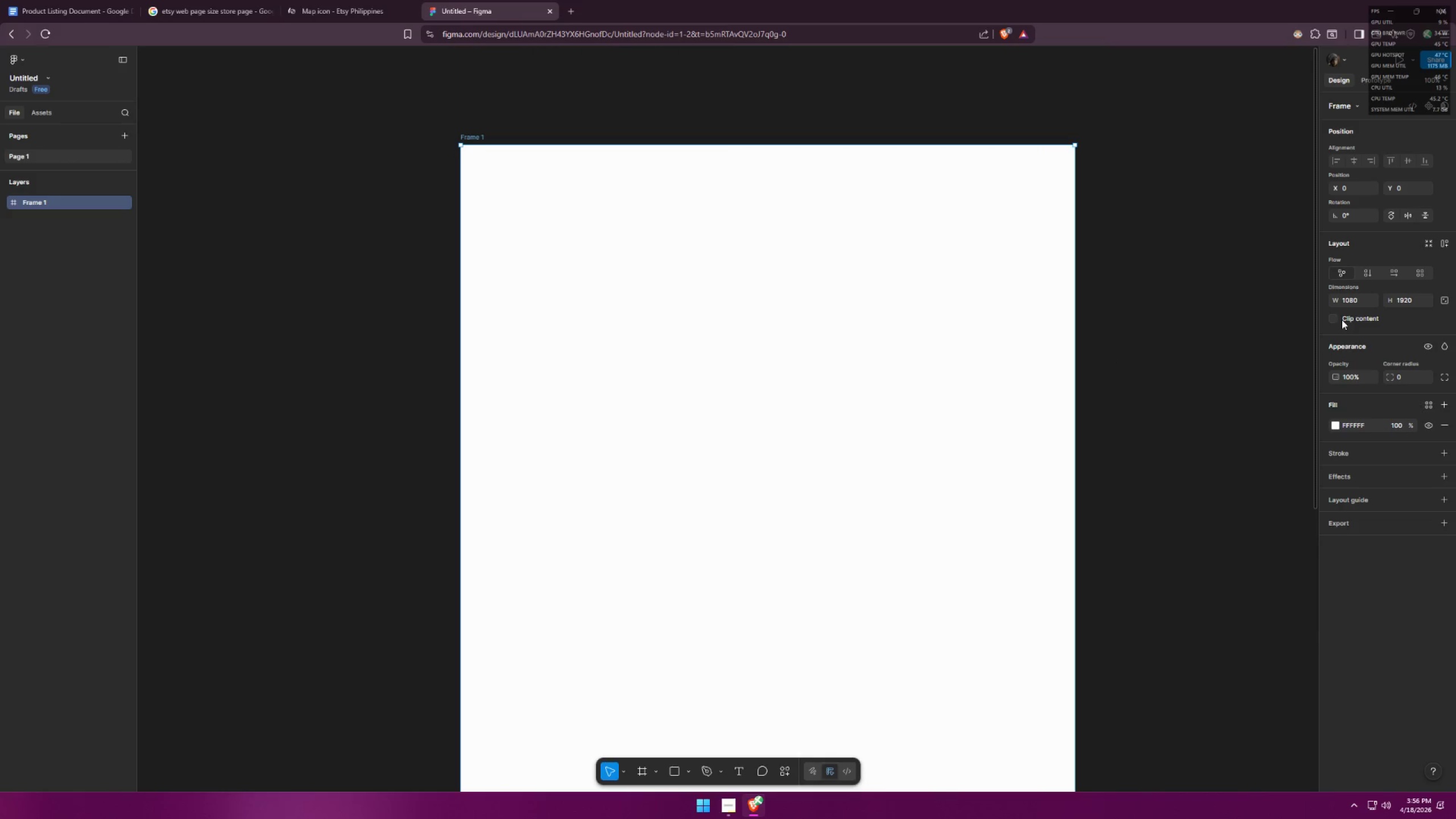 
left_click_drag(start_coordinate=[1000, 427], to_coordinate=[941, 331])
 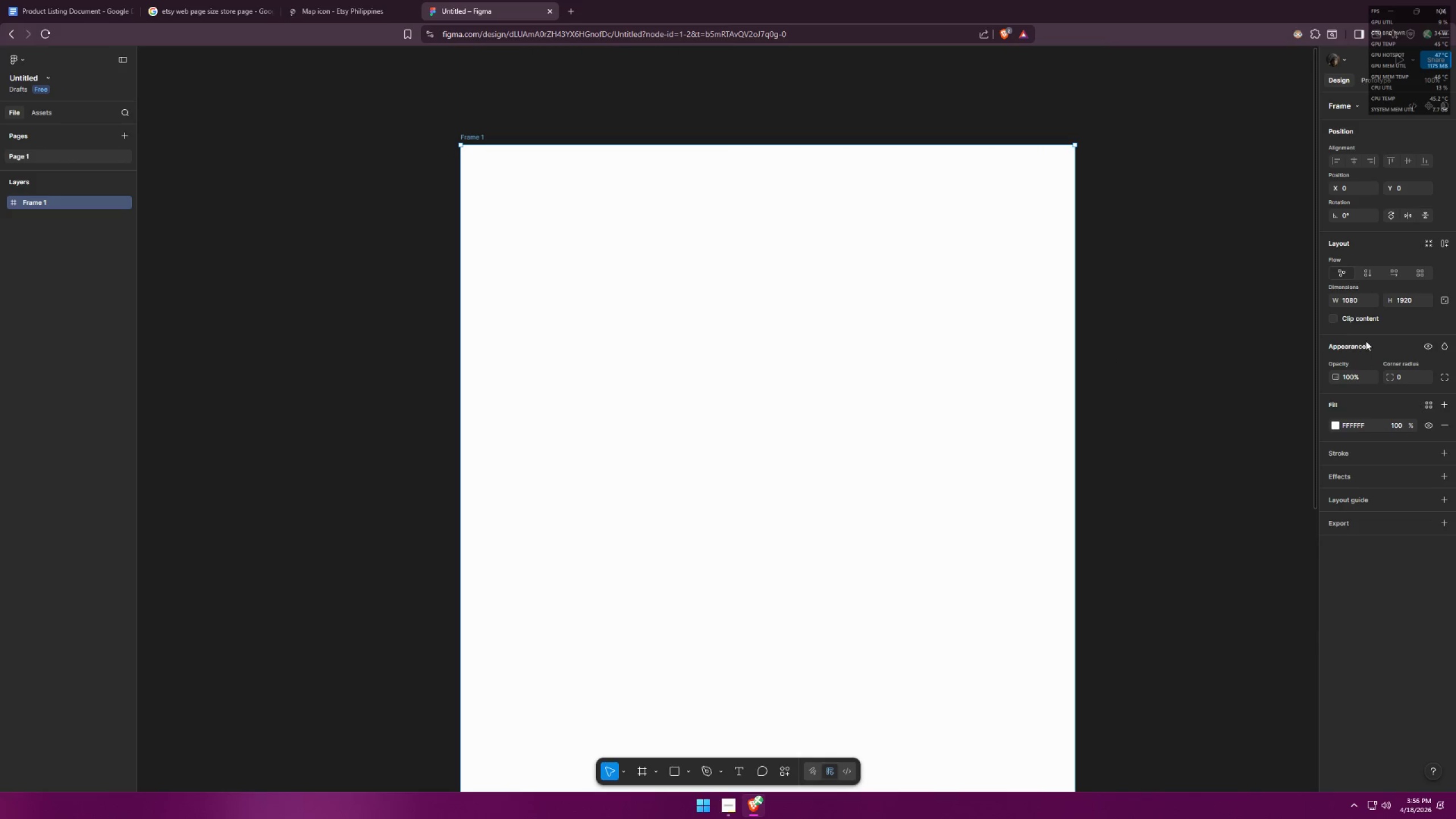 
left_click([1342, 320])
 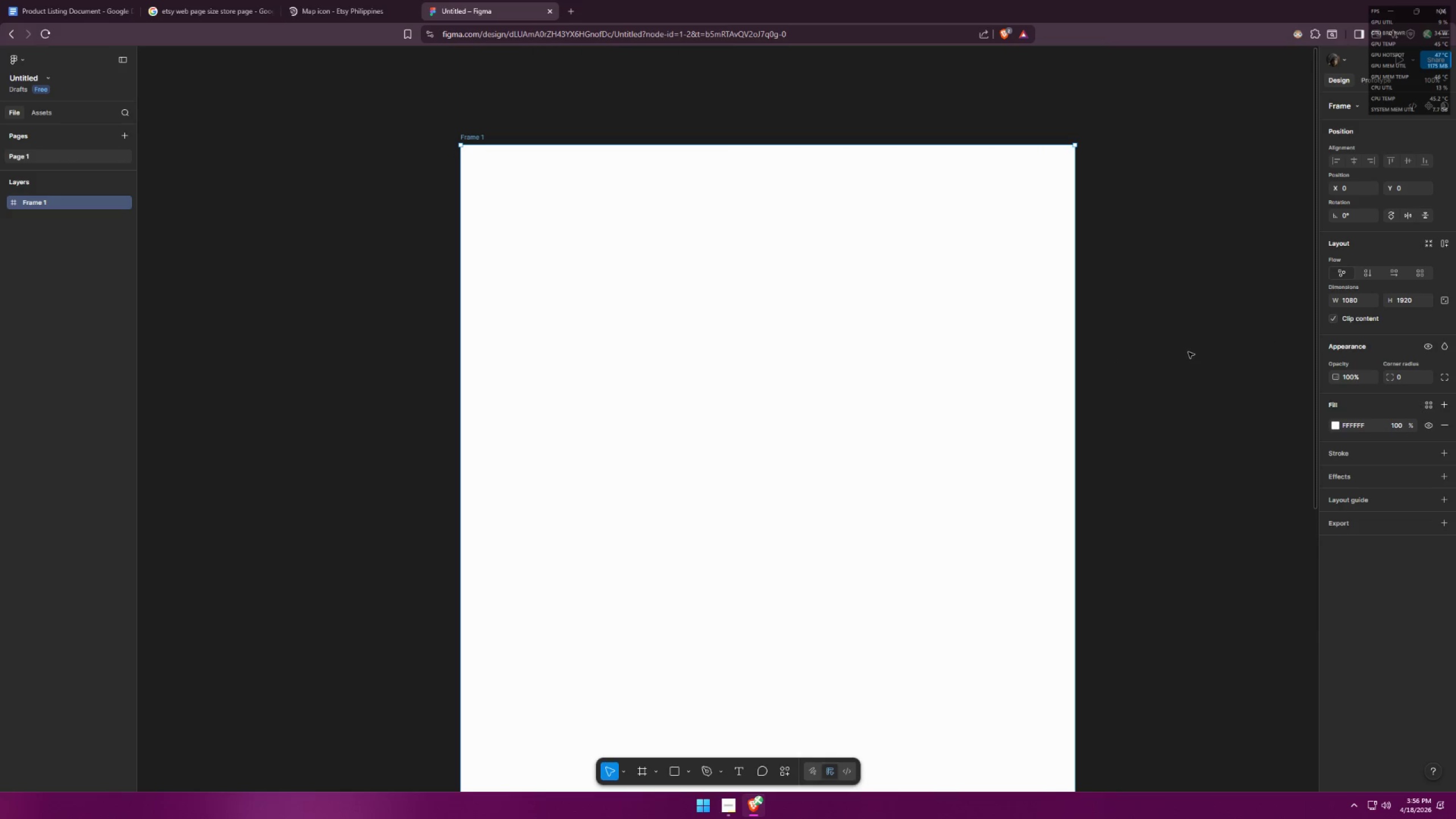 
key(Alt+AltLeft)
 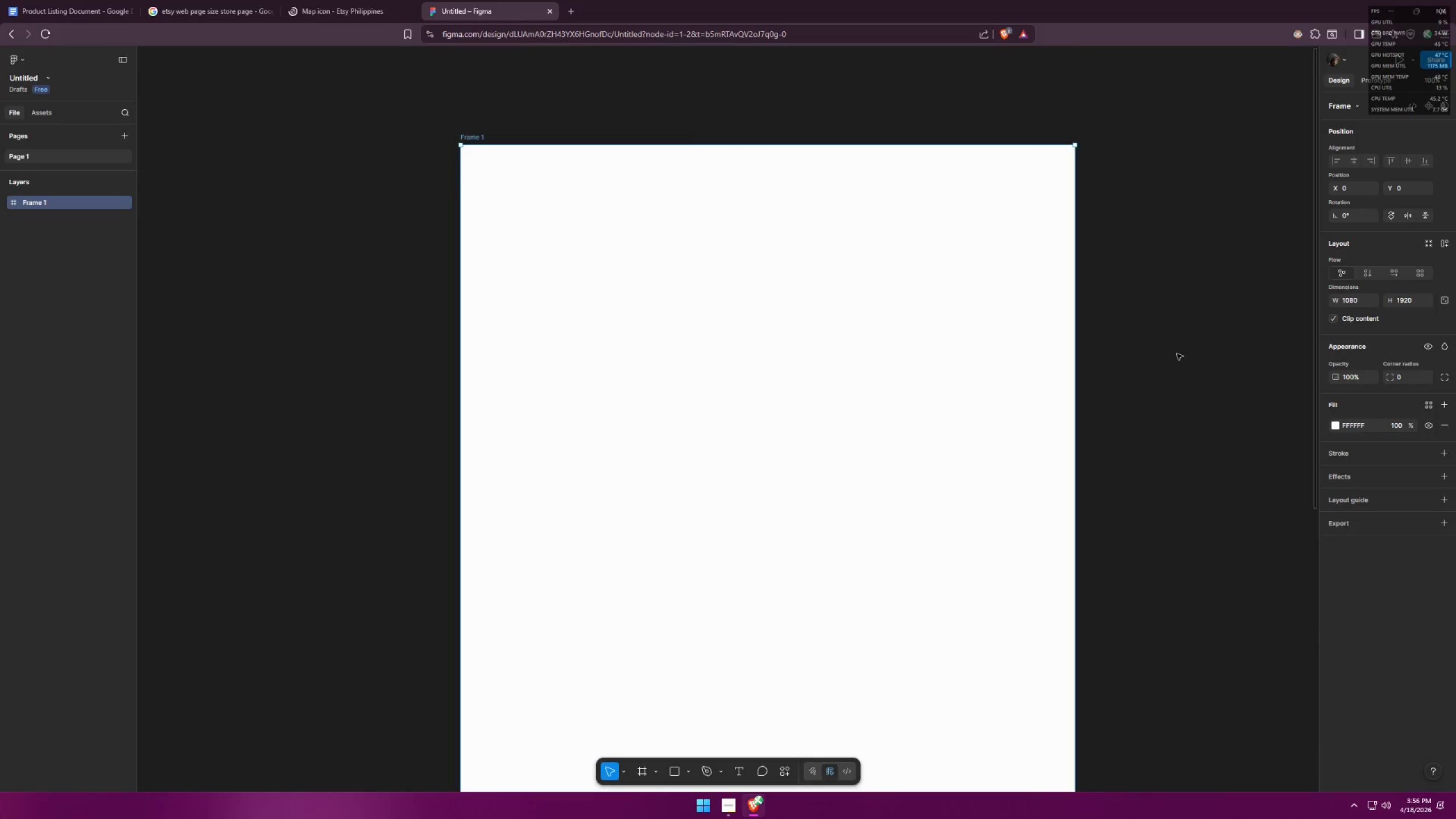 
key(Alt+Tab)